 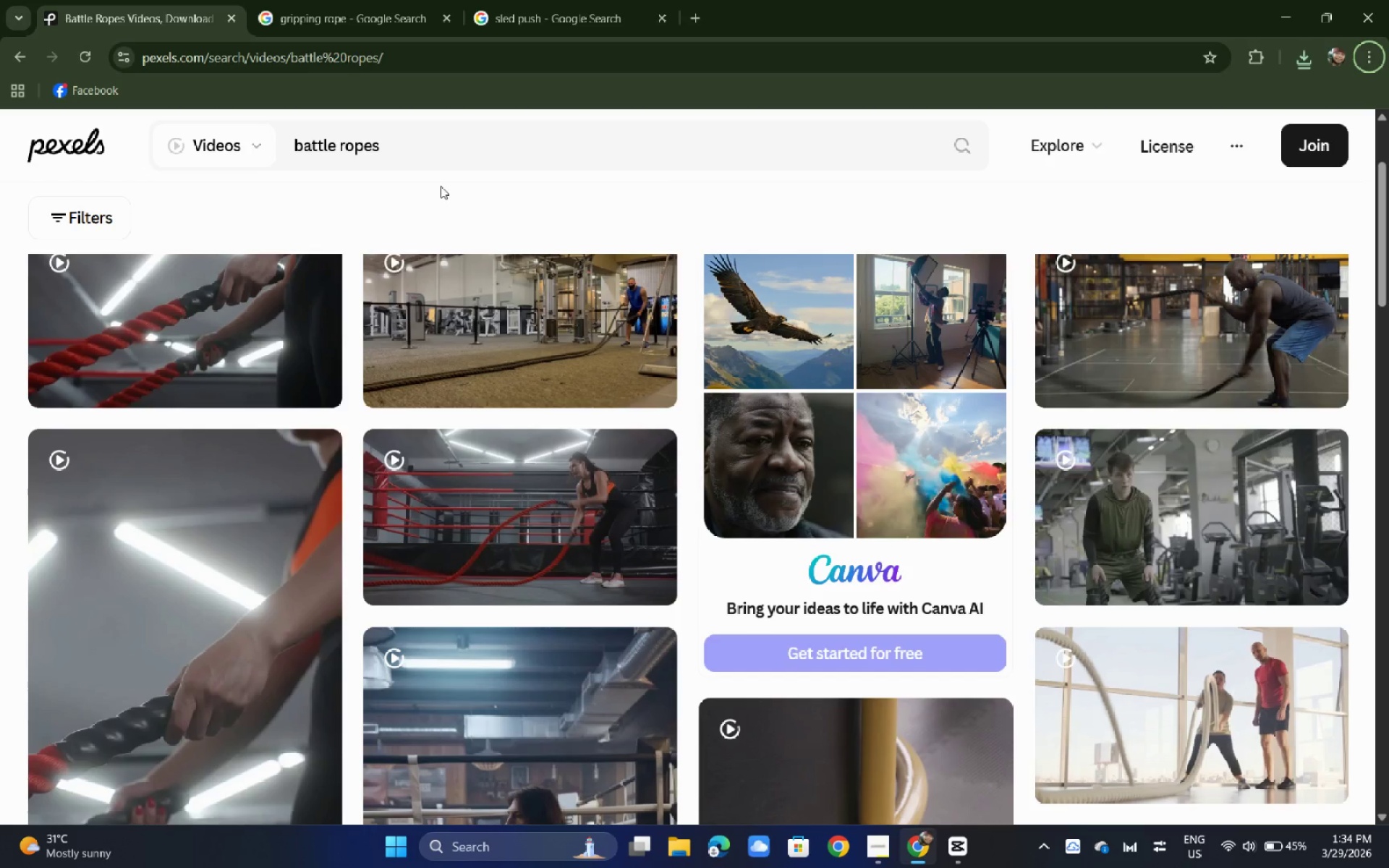 
scroll: coordinate [443, 187], scroll_direction: down, amount: 8.0
 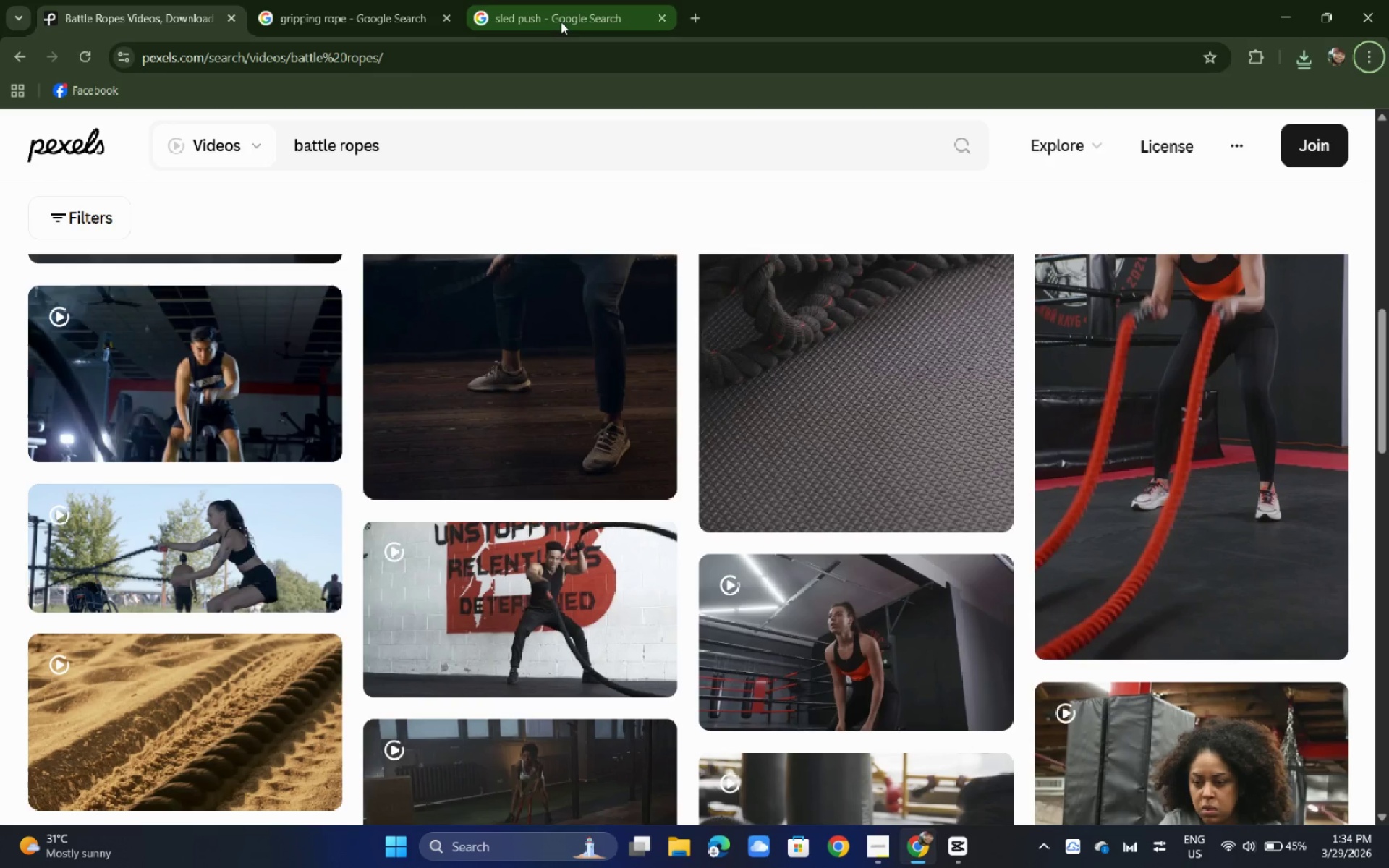 
left_click([568, 13])
 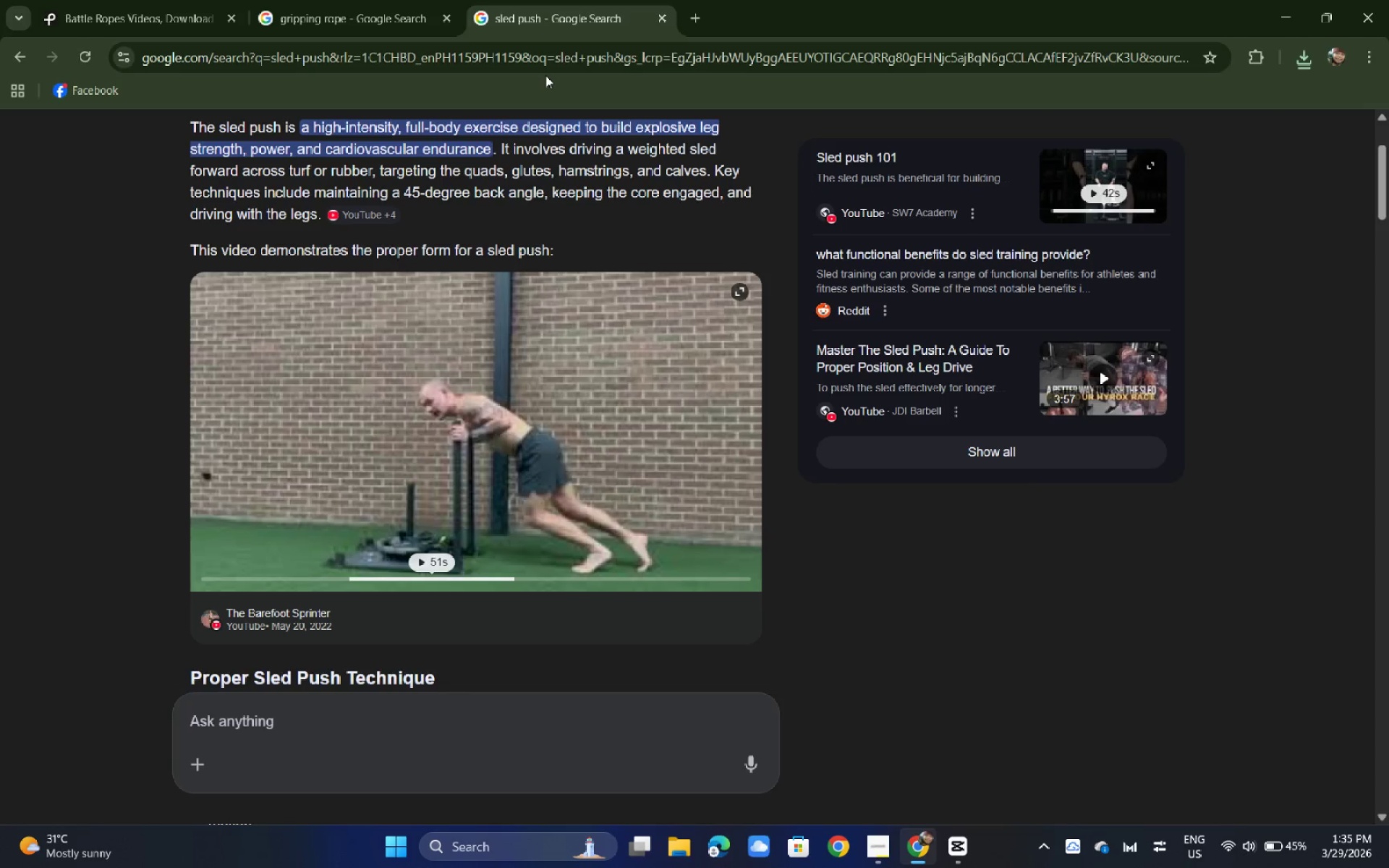 
left_click([545, 66])
 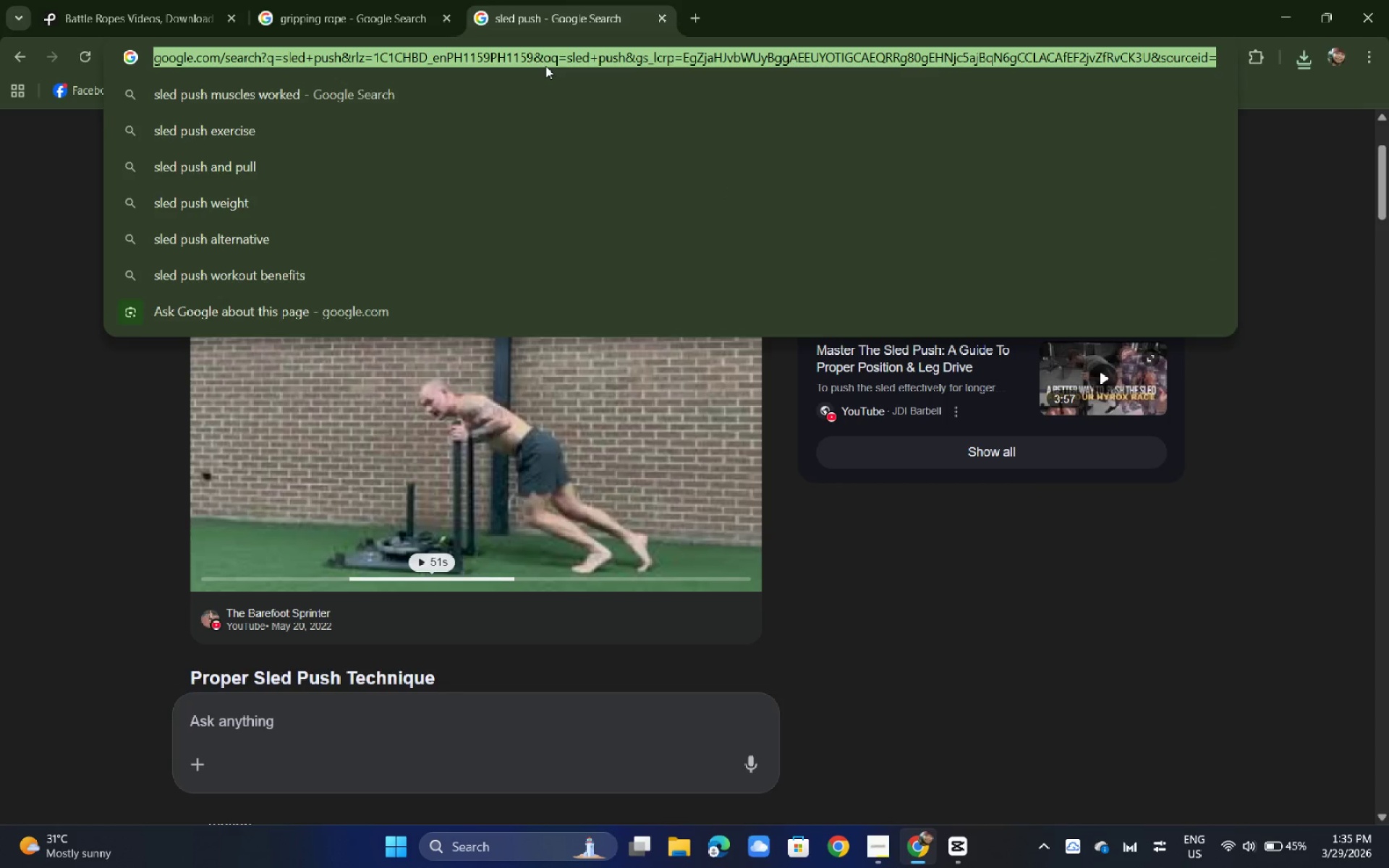 
type(battle to)
key(Backspace)
key(Backspace)
type(ropes)
key(NumpadEnter)
 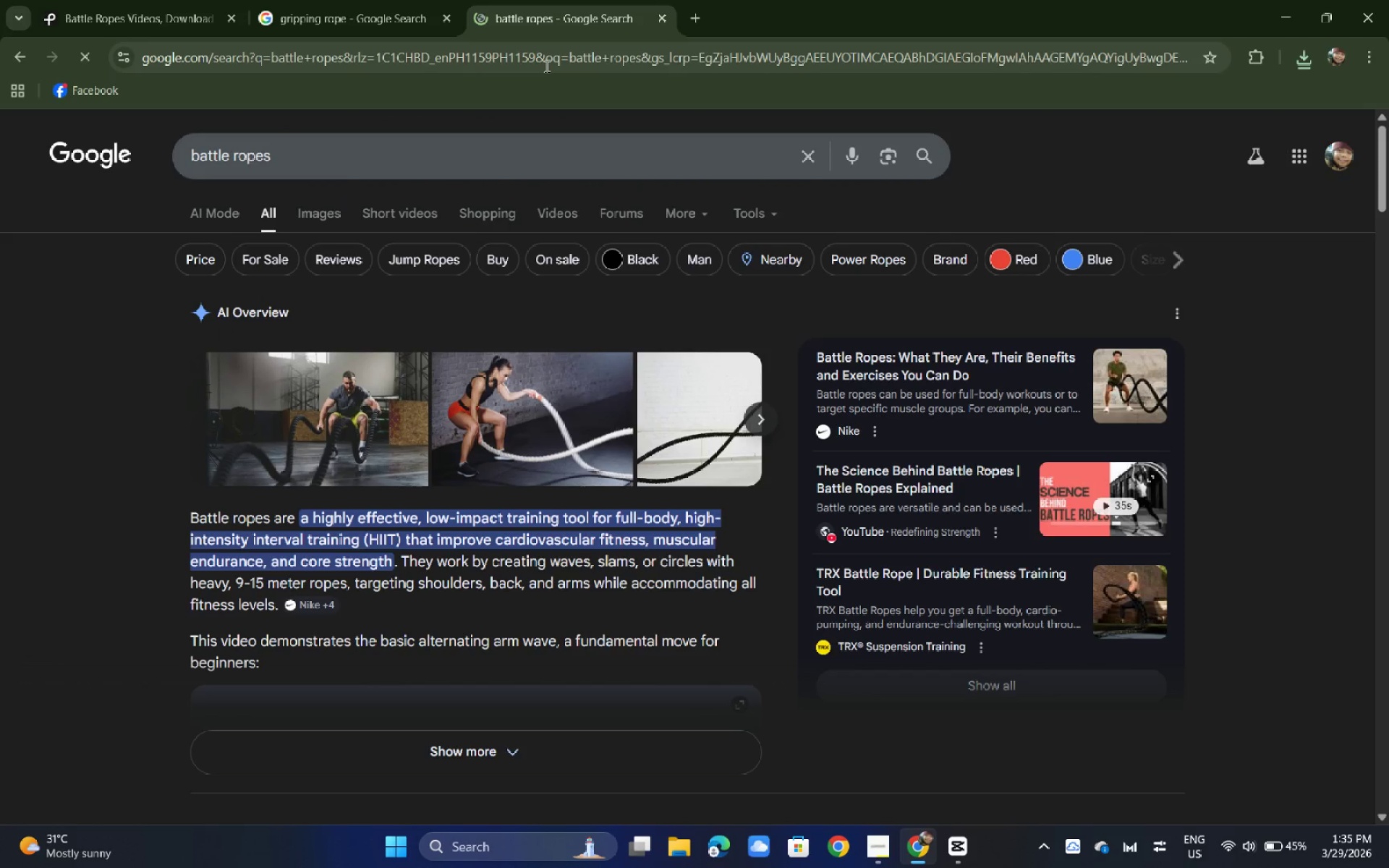 
left_click([185, 0])
 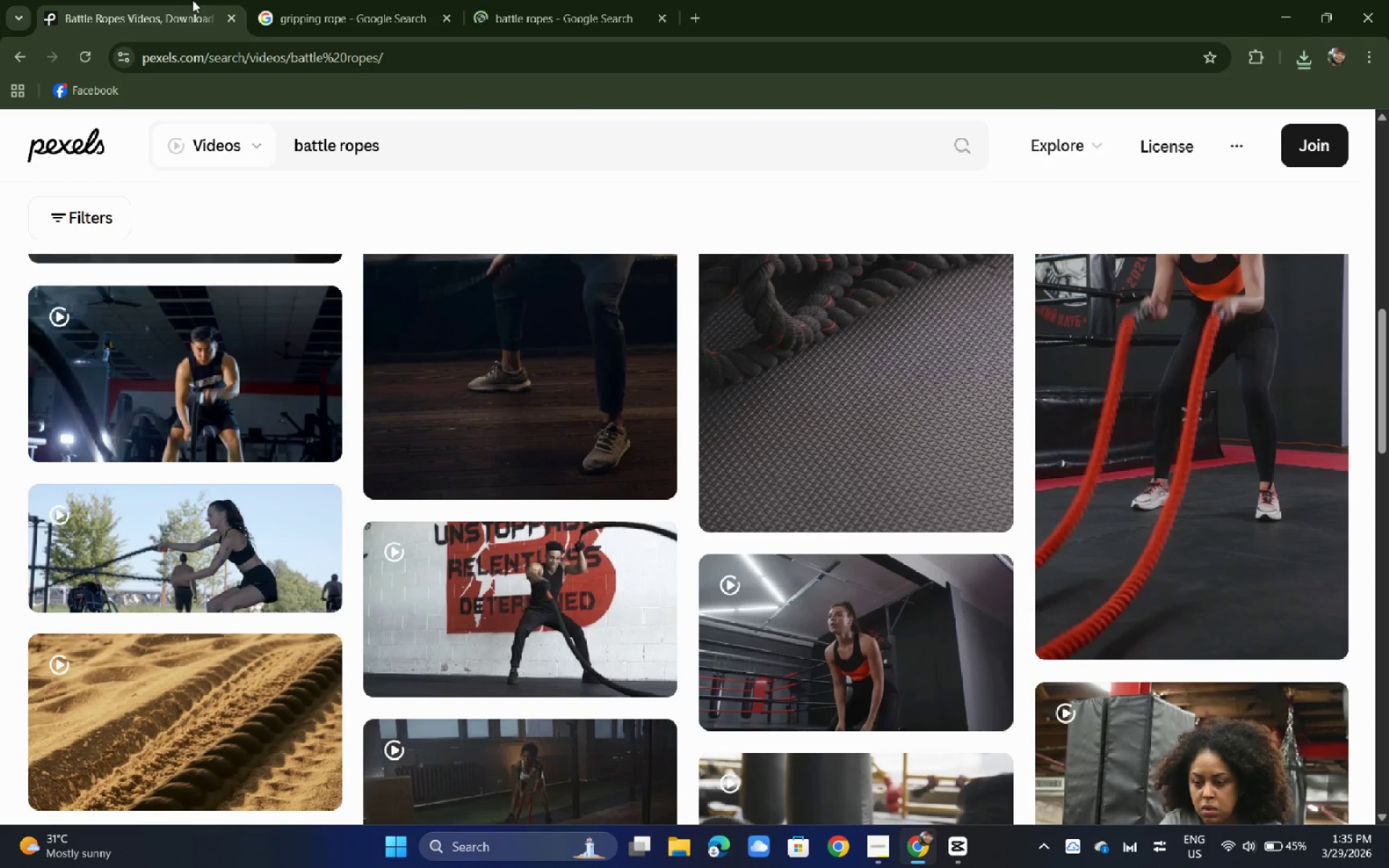 
wait(6.08)
 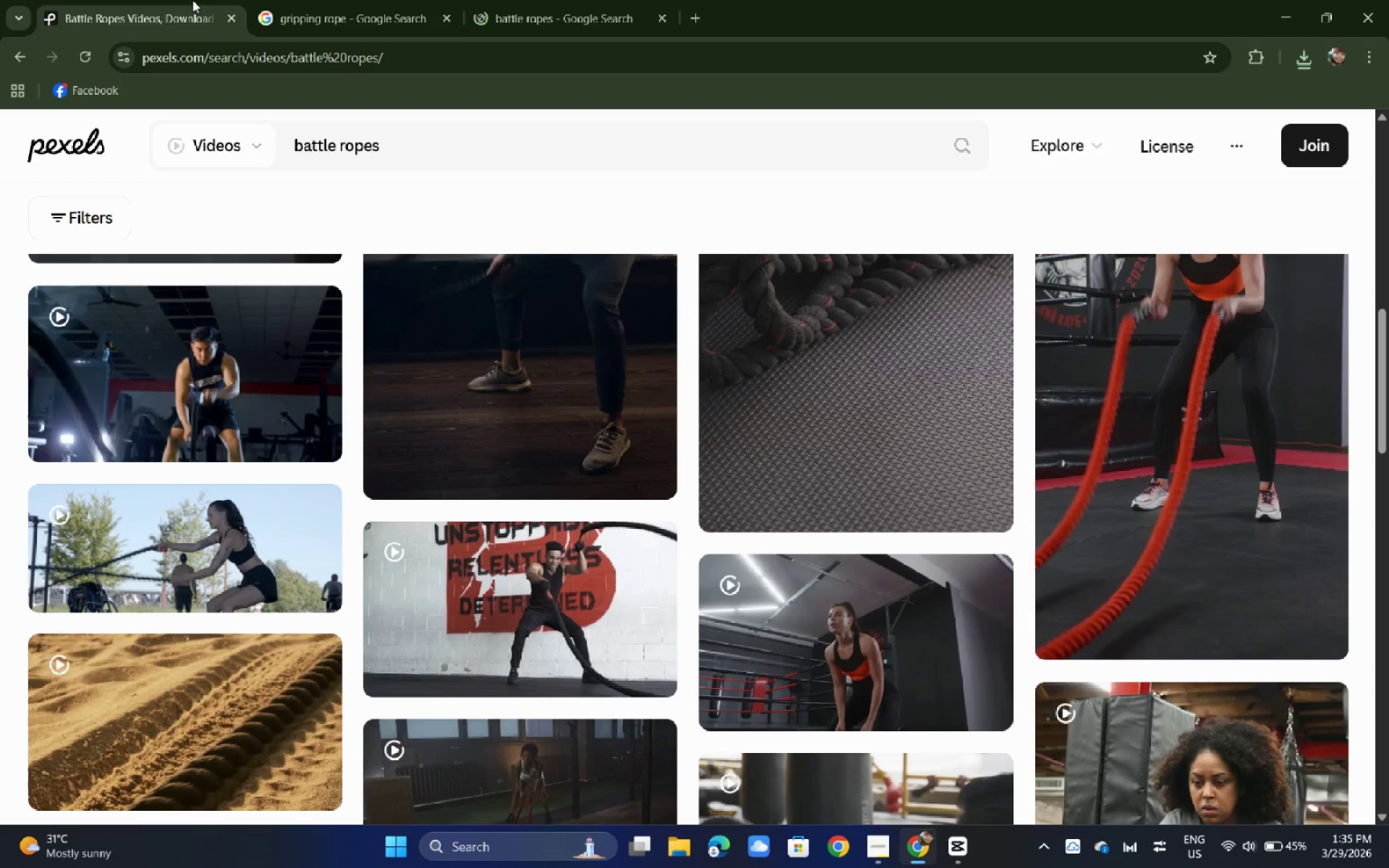 
scroll: coordinate [430, 305], scroll_direction: up, amount: 6.0
 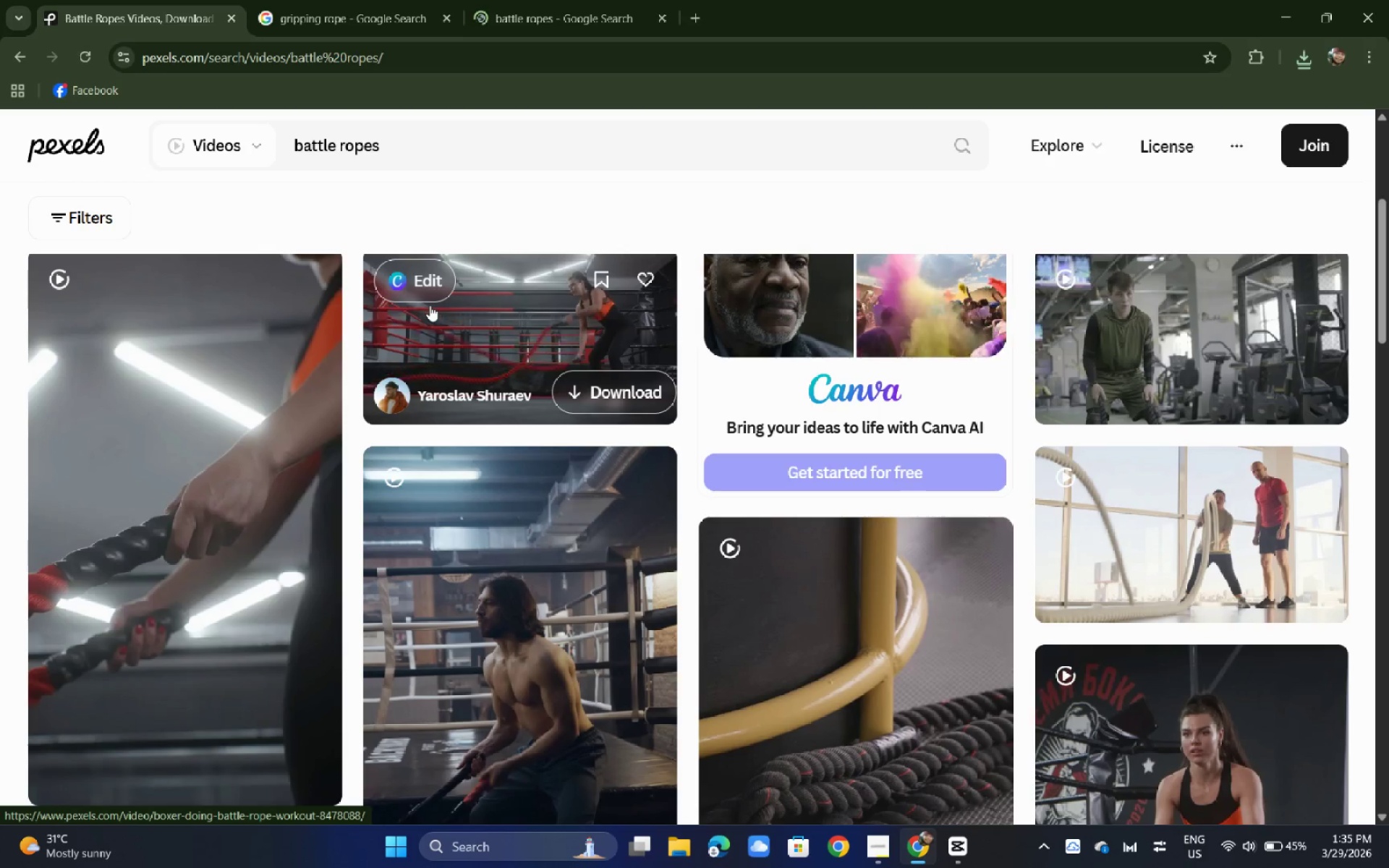 
scroll: coordinate [430, 305], scroll_direction: down, amount: 2.0
 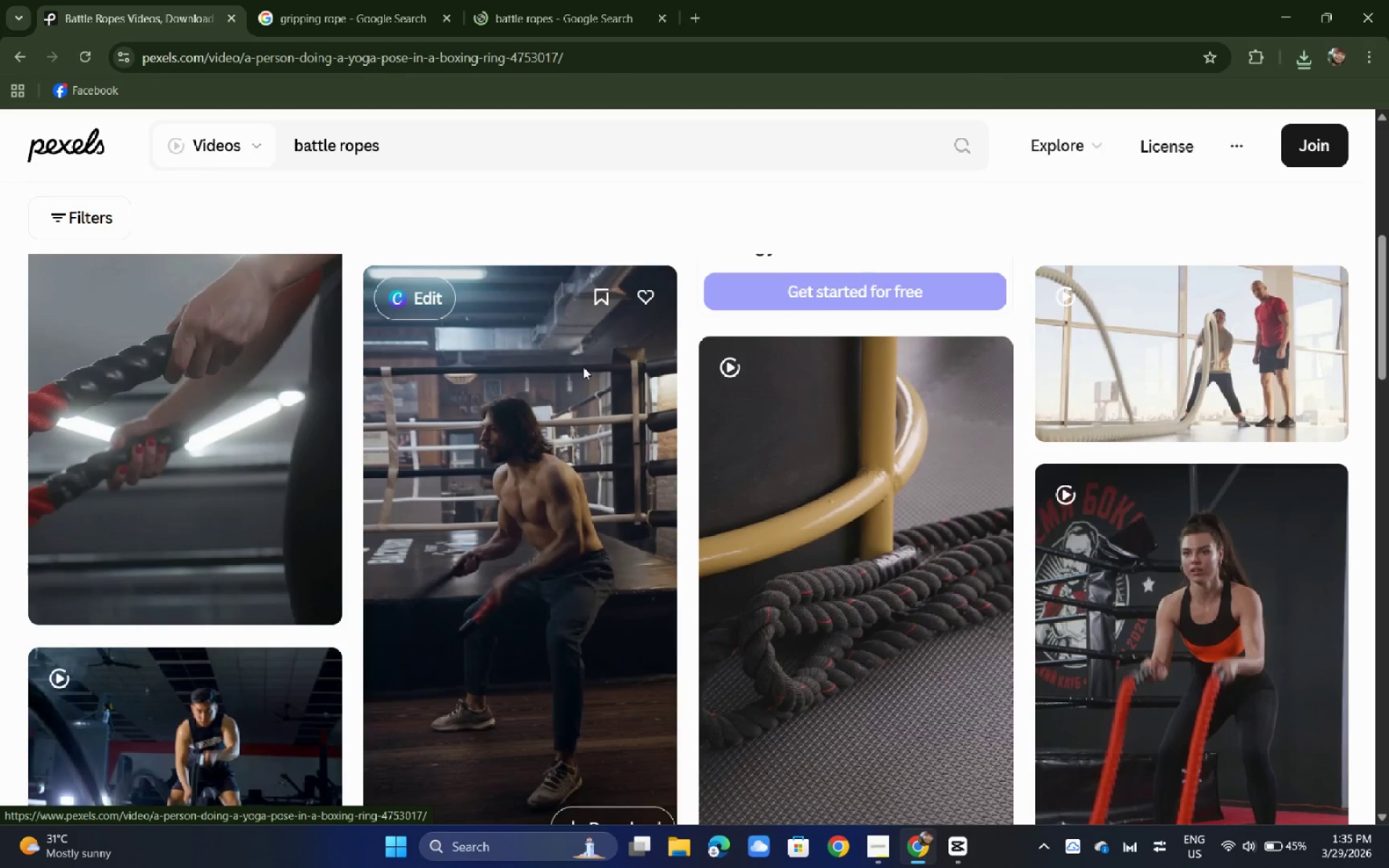 
left_click([1134, 178])
 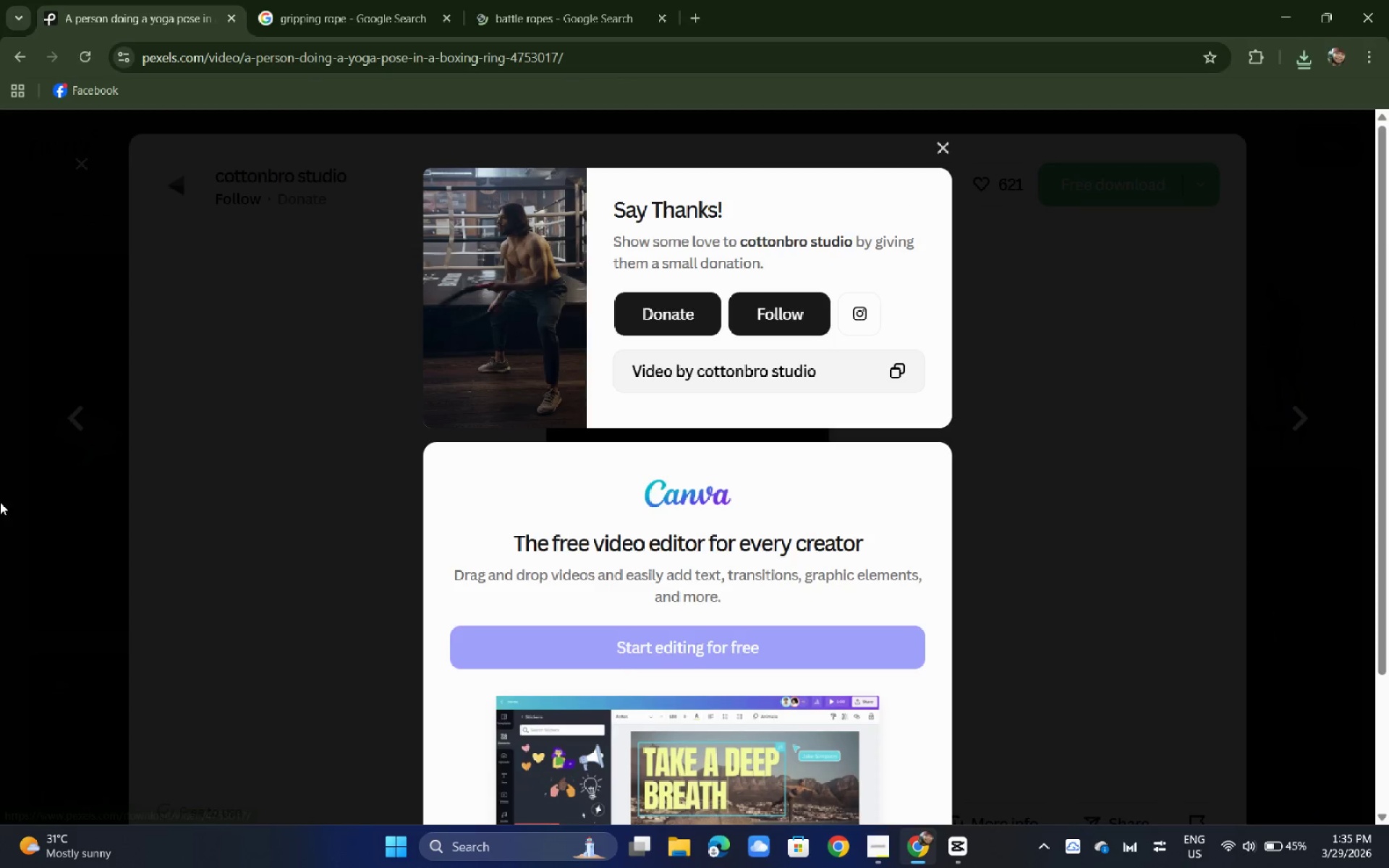 
double_click([0, 501])
 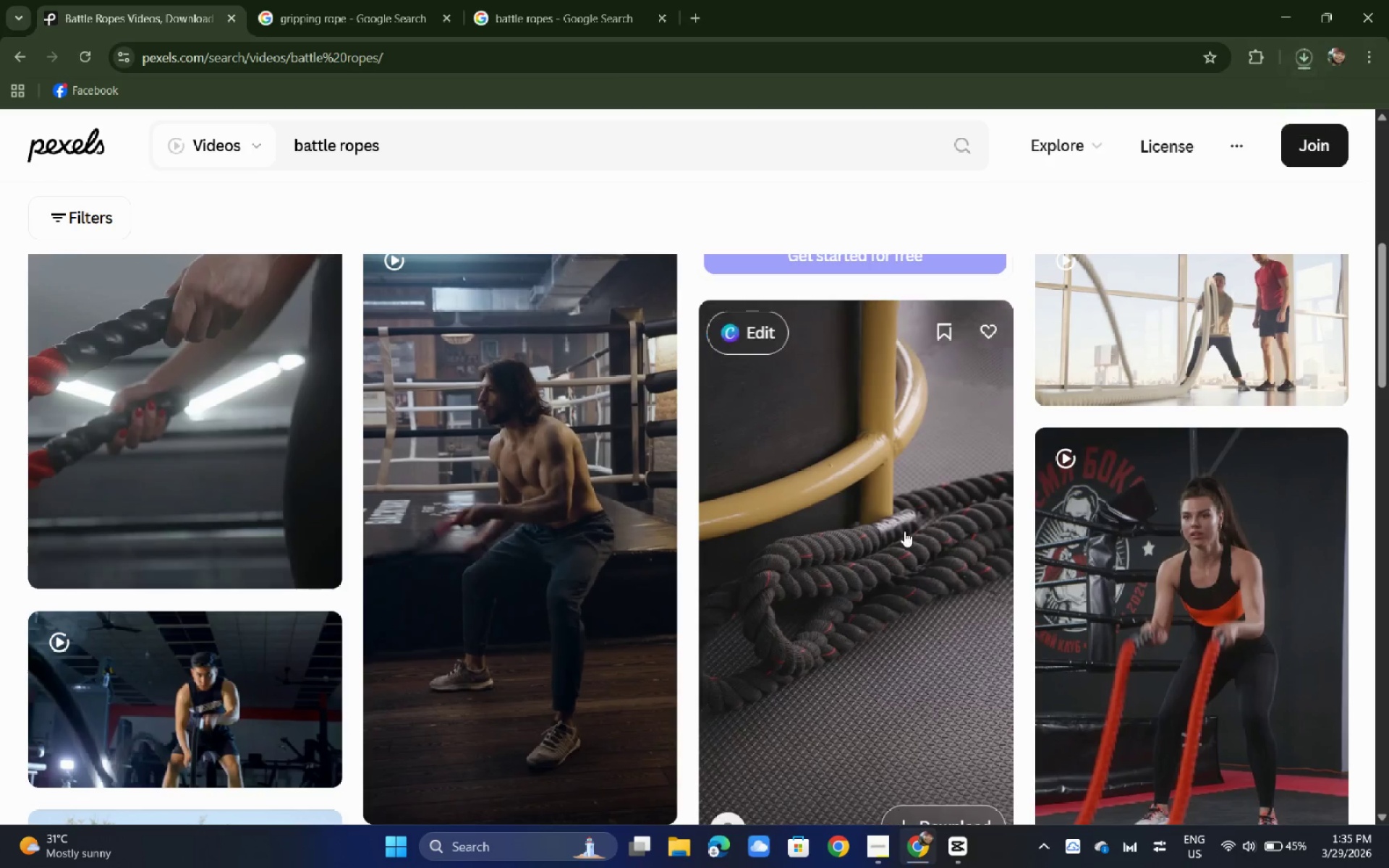 
scroll: coordinate [964, 527], scroll_direction: down, amount: 2.0
 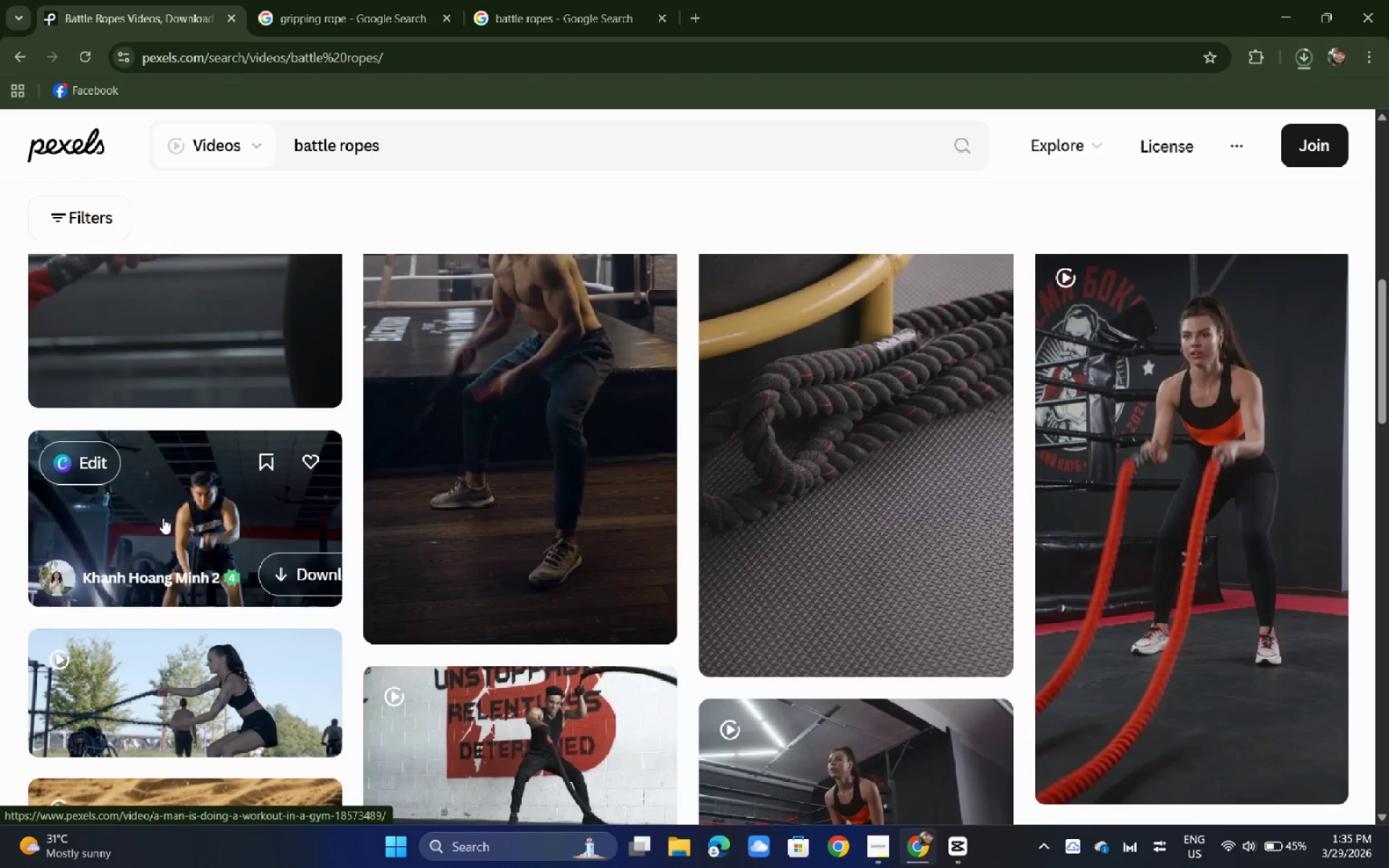 
left_click([163, 517])
 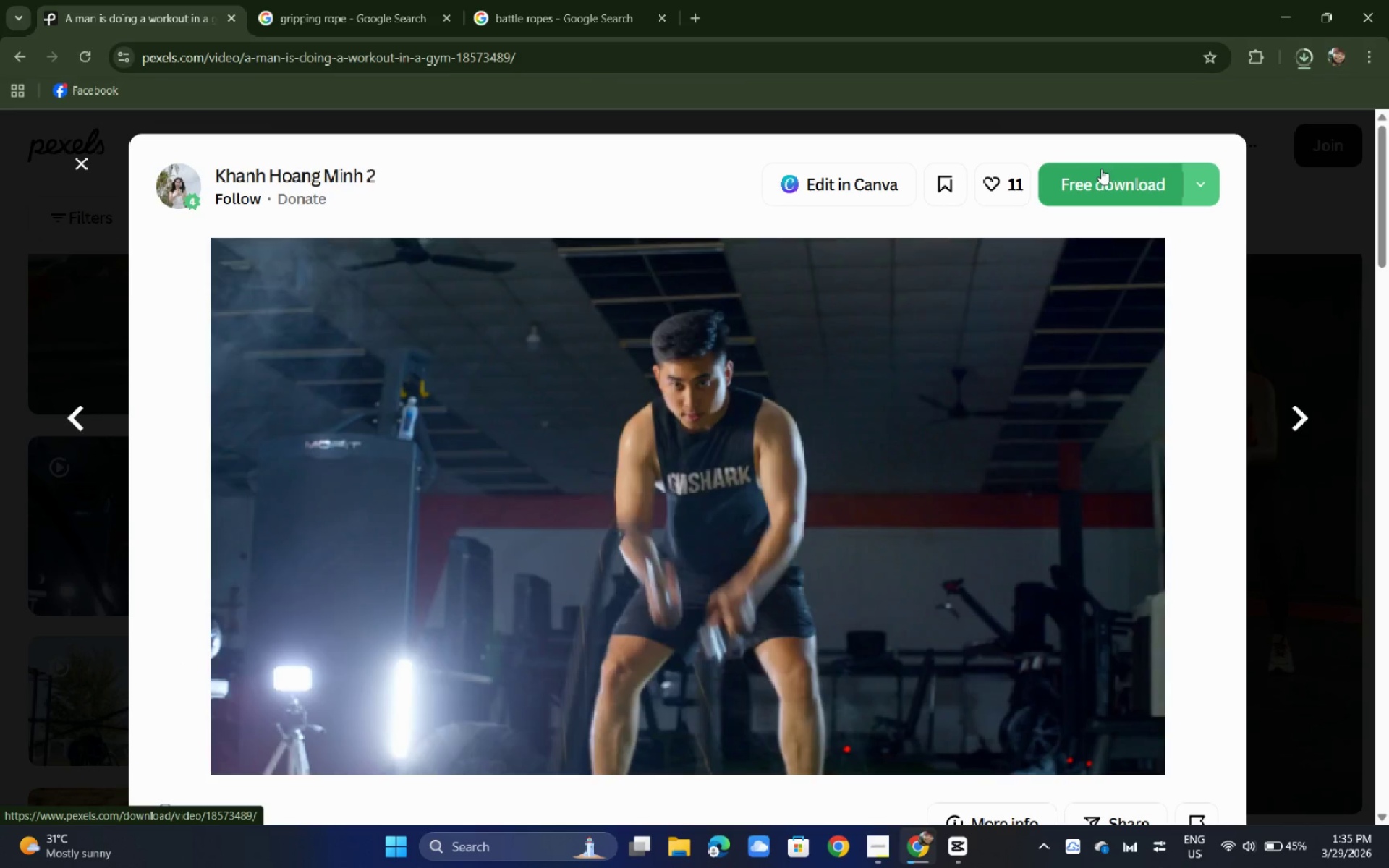 
wait(5.42)
 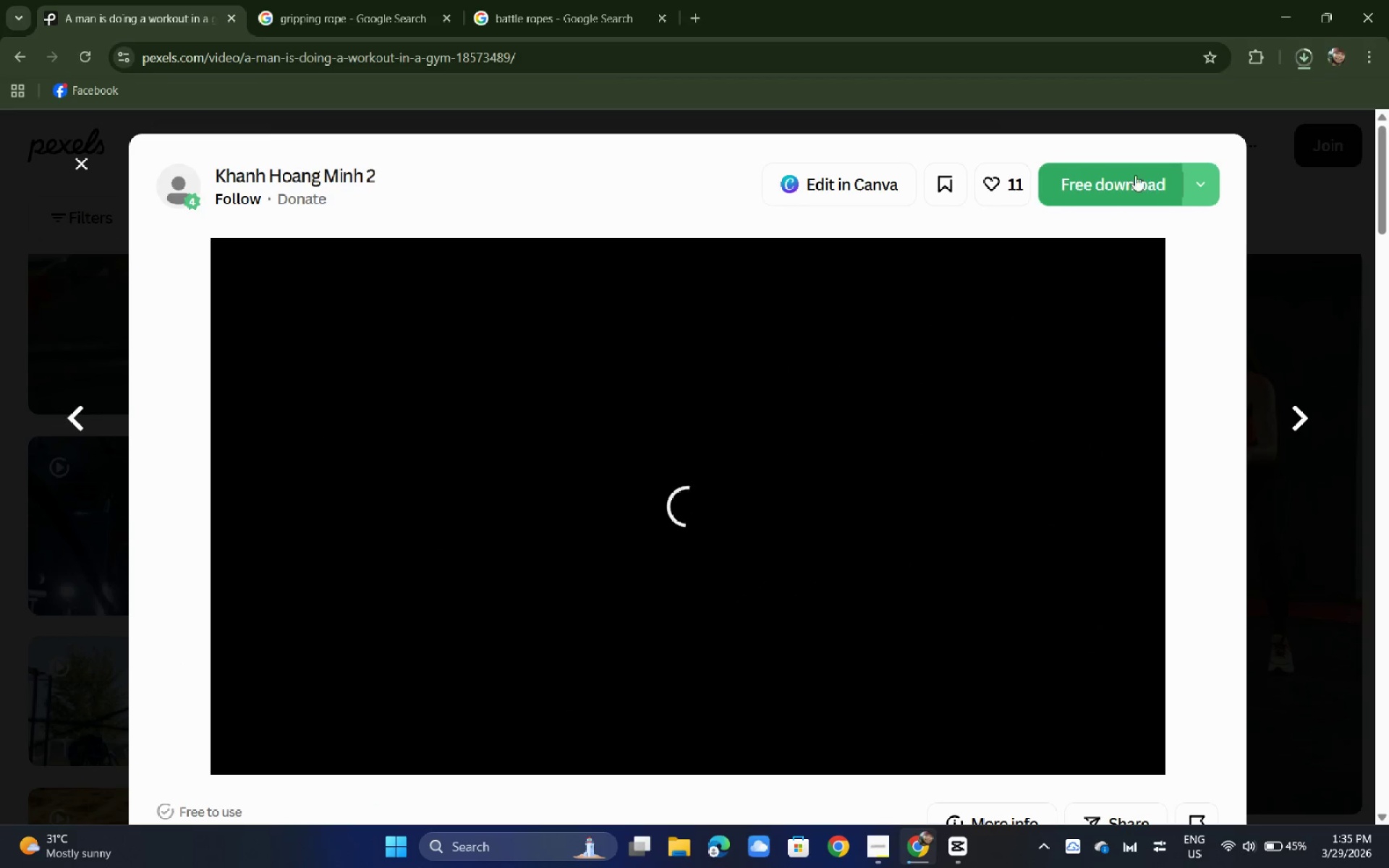 
scroll: coordinate [808, 402], scroll_direction: down, amount: 8.0
 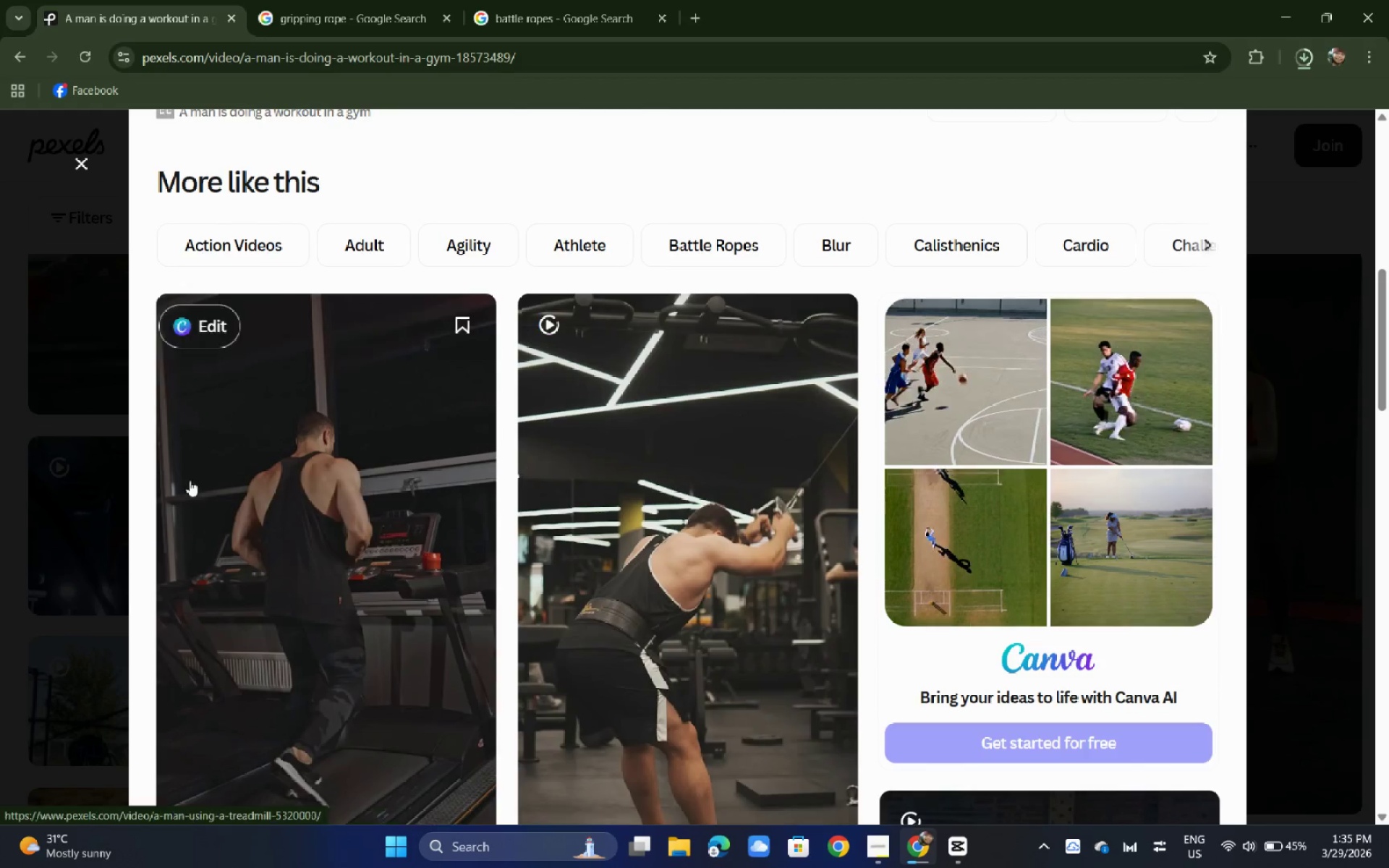 
left_click_drag(start_coordinate=[0, 482], to_coordinate=[0, 477])
 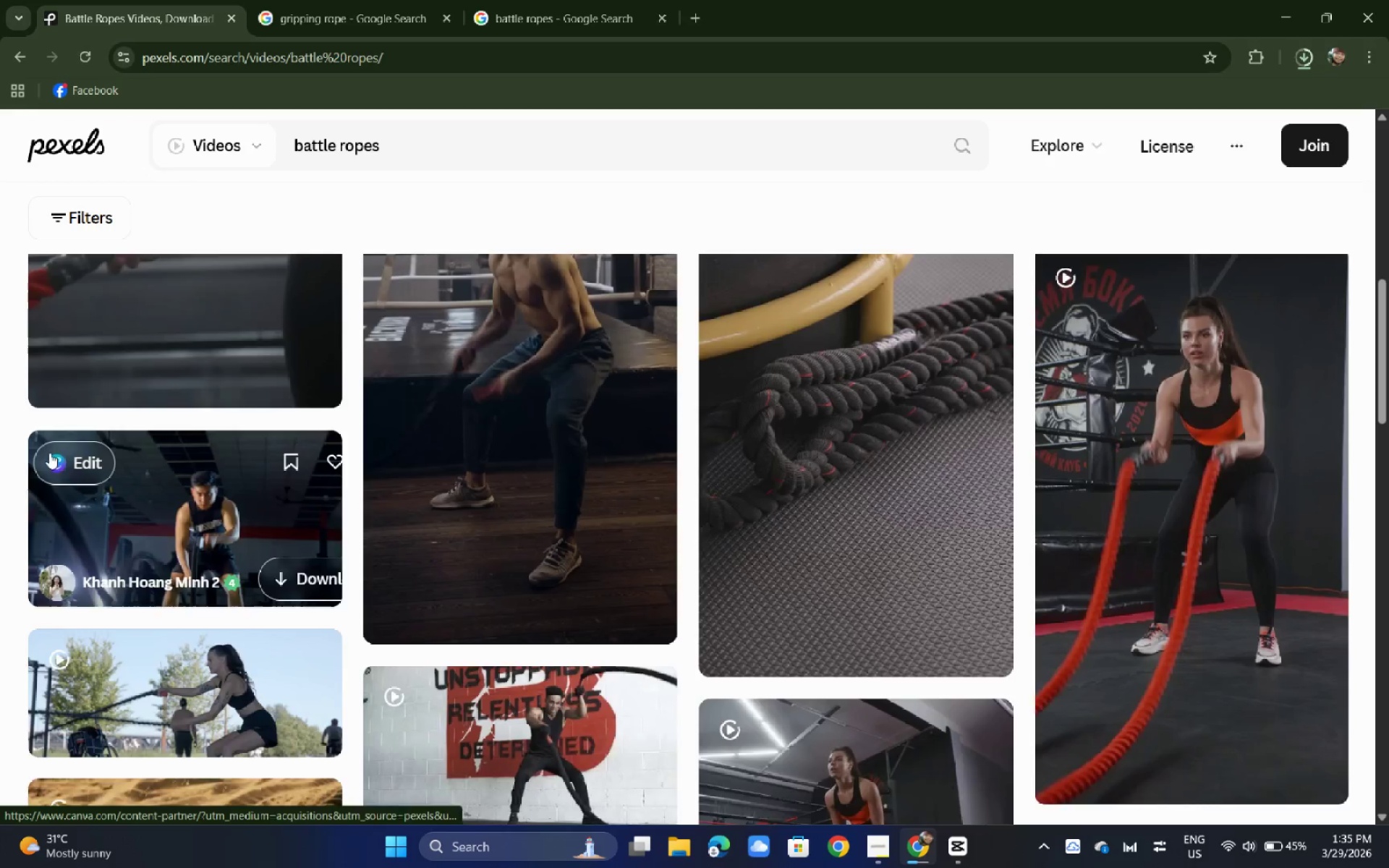 
scroll: coordinate [191, 414], scroll_direction: up, amount: 5.0
 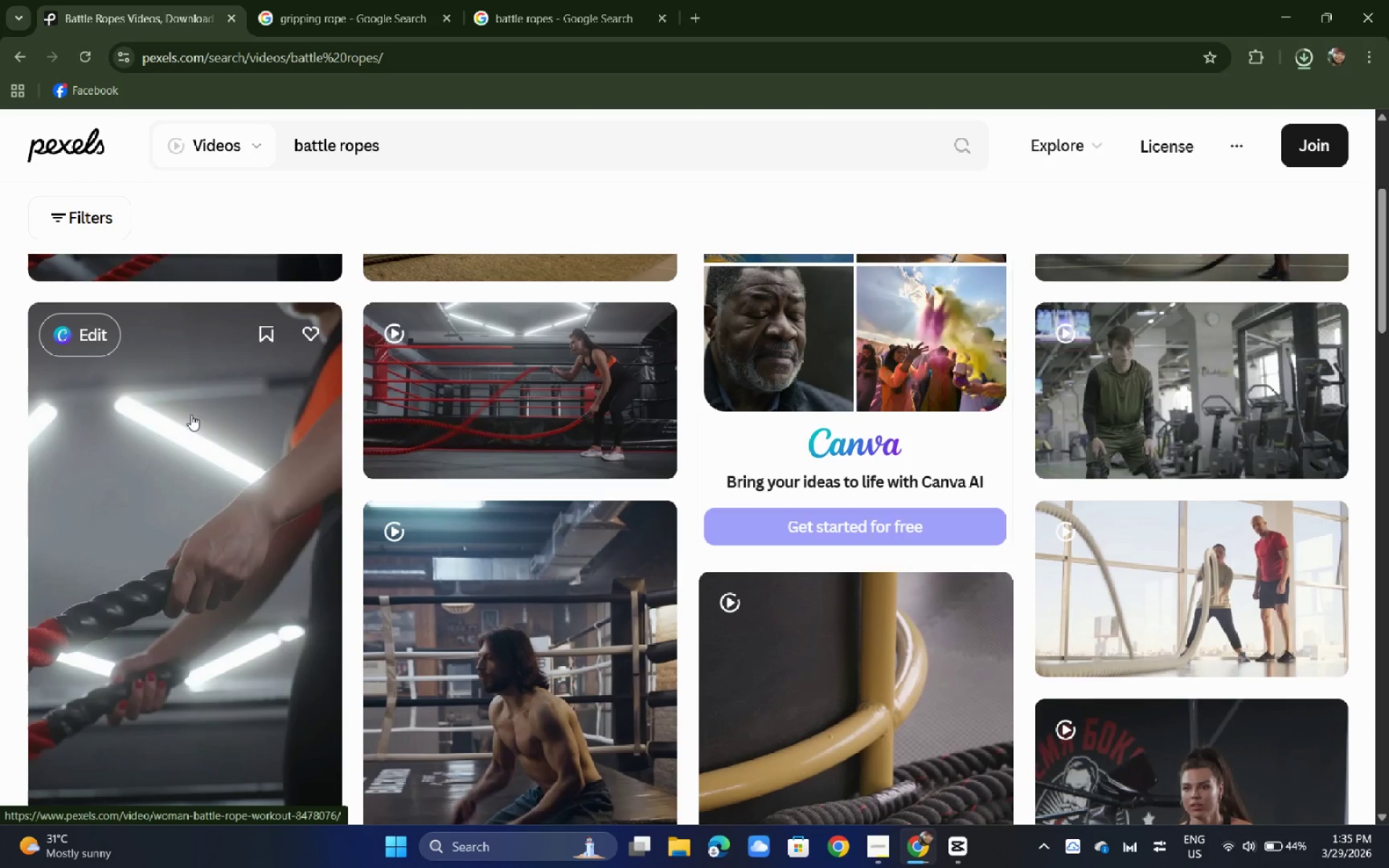 
wait(6.14)
 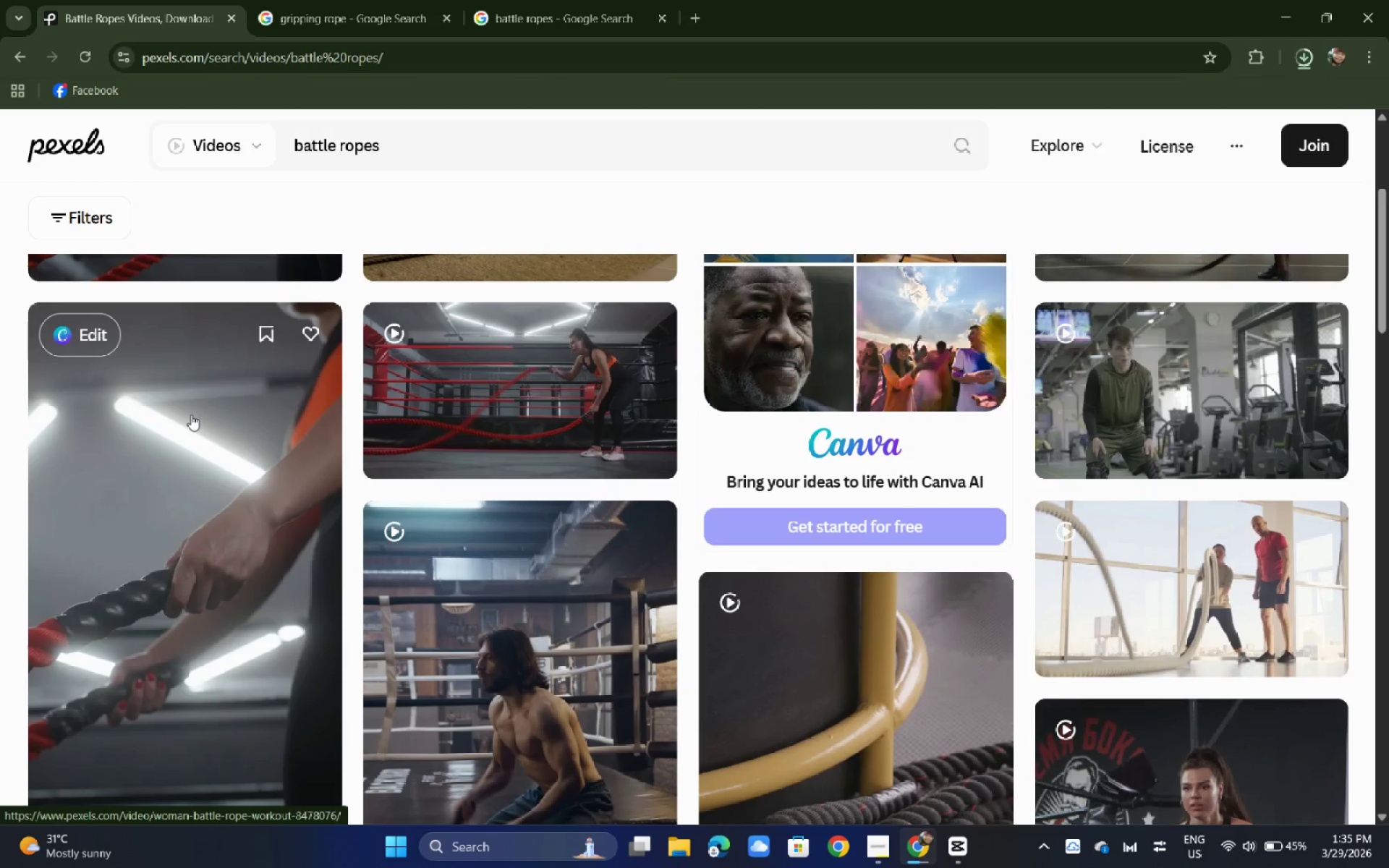 
scroll: coordinate [368, 502], scroll_direction: up, amount: 7.0
 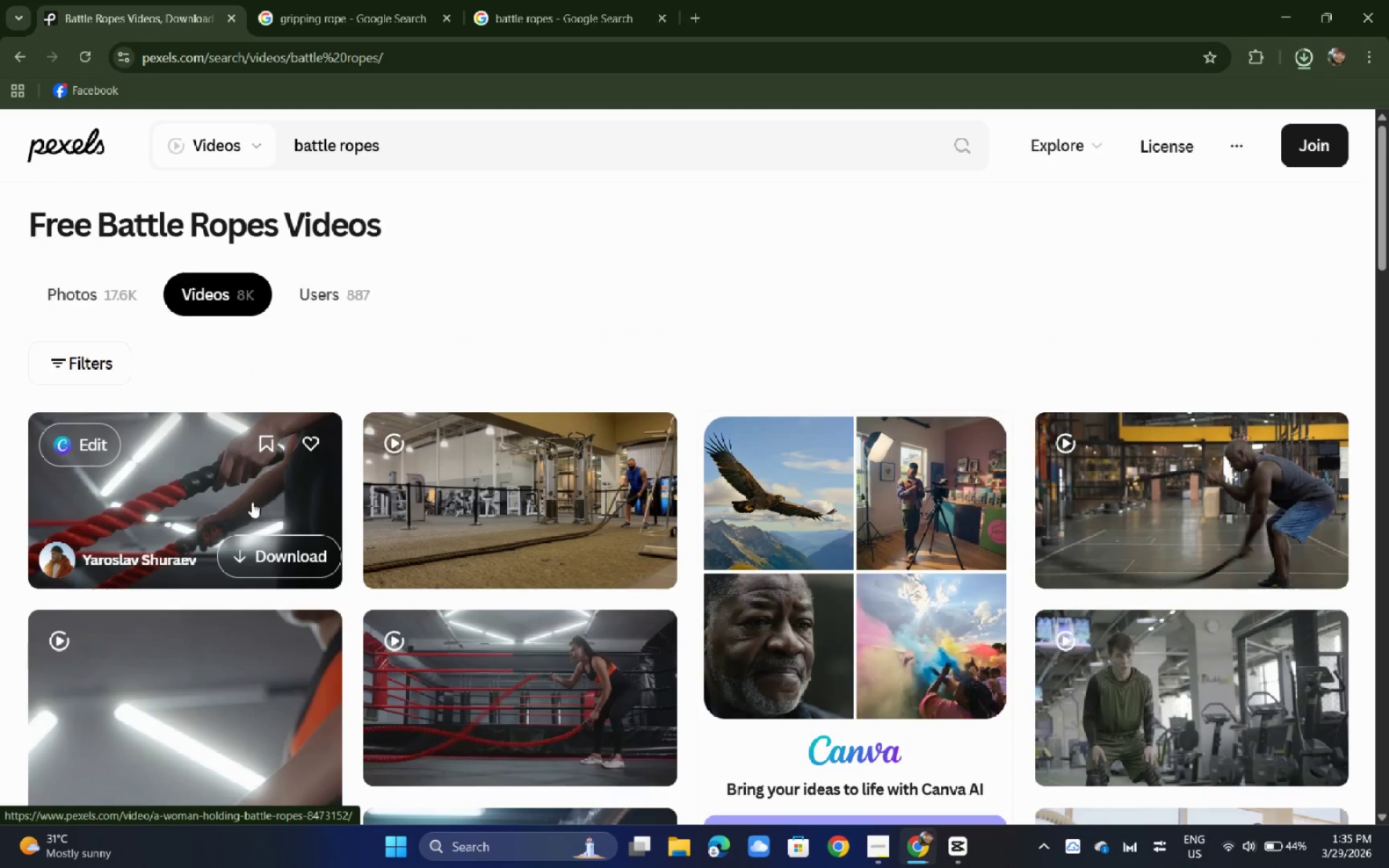 
left_click([242, 488])
 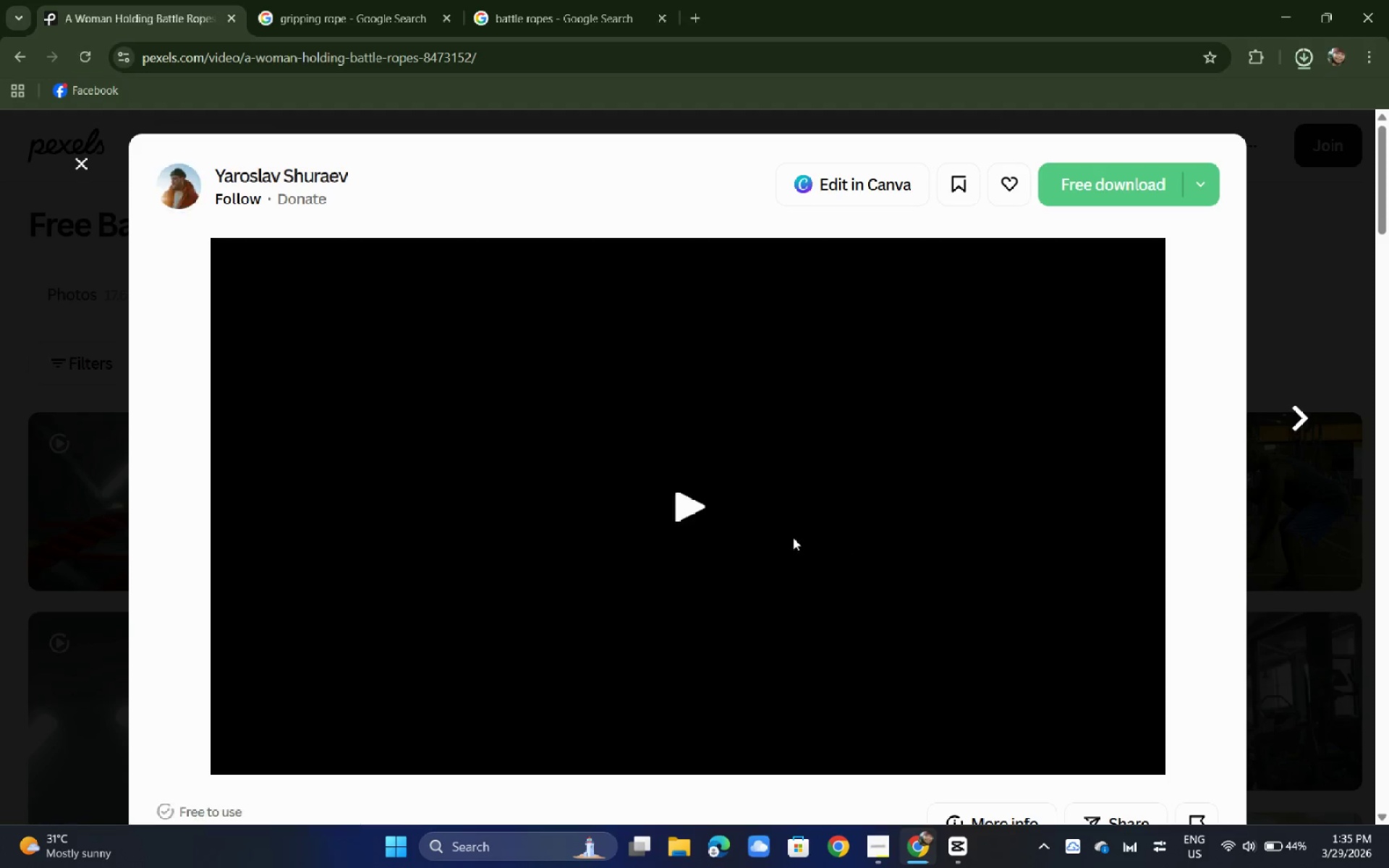 
left_click([0, 627])
 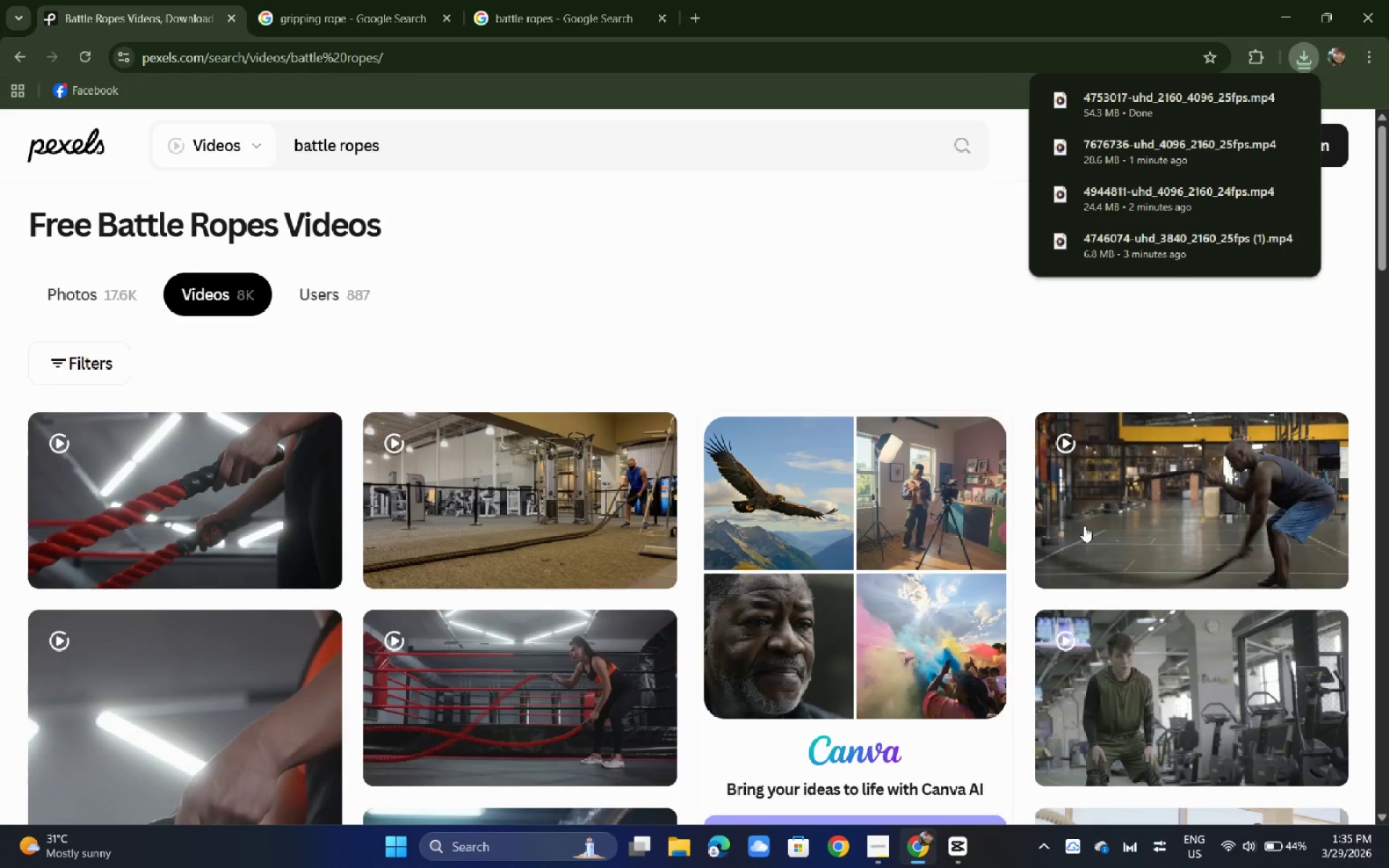 
left_click([1203, 512])
 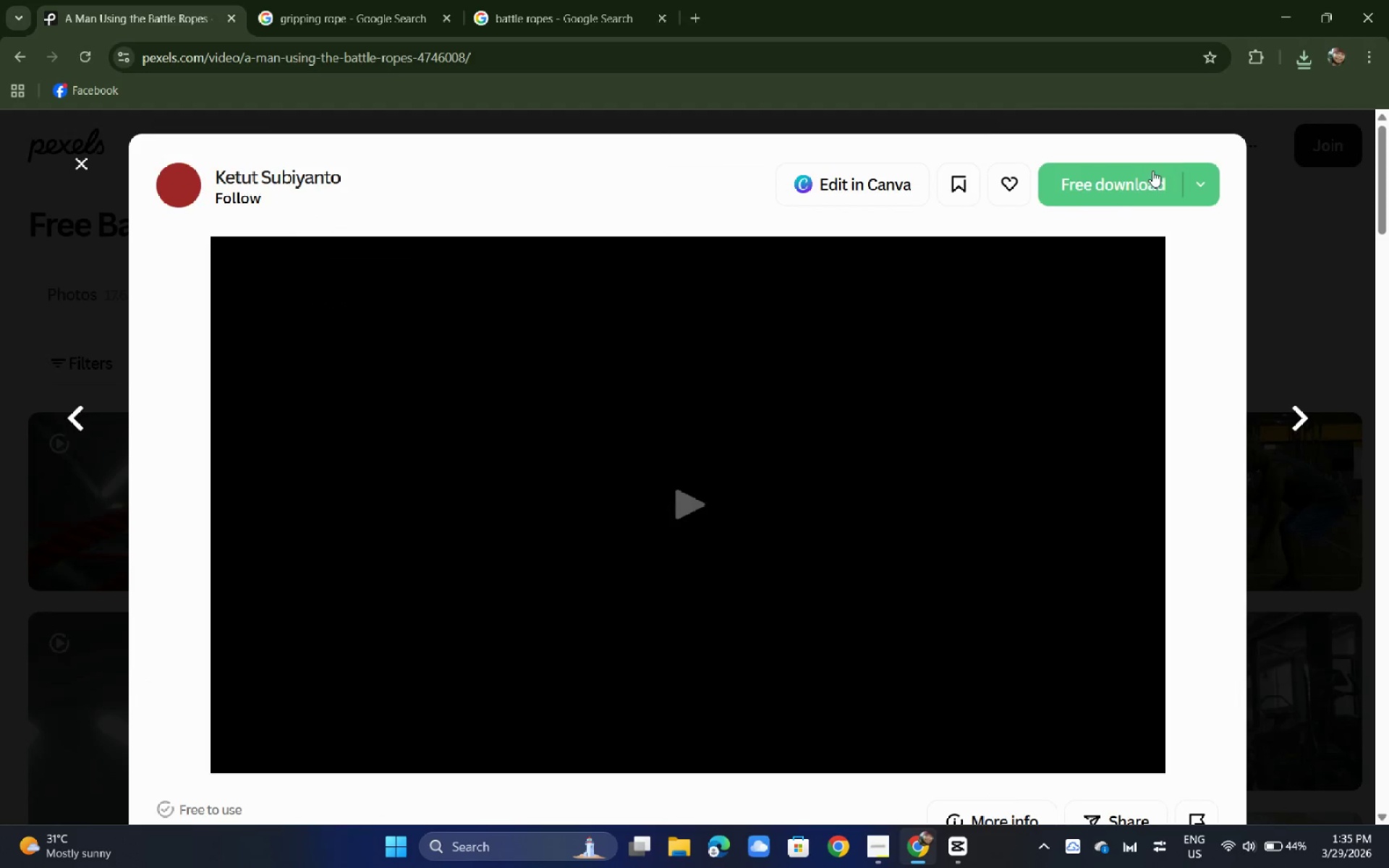 
left_click_drag(start_coordinate=[1119, 191], to_coordinate=[1119, 195])
 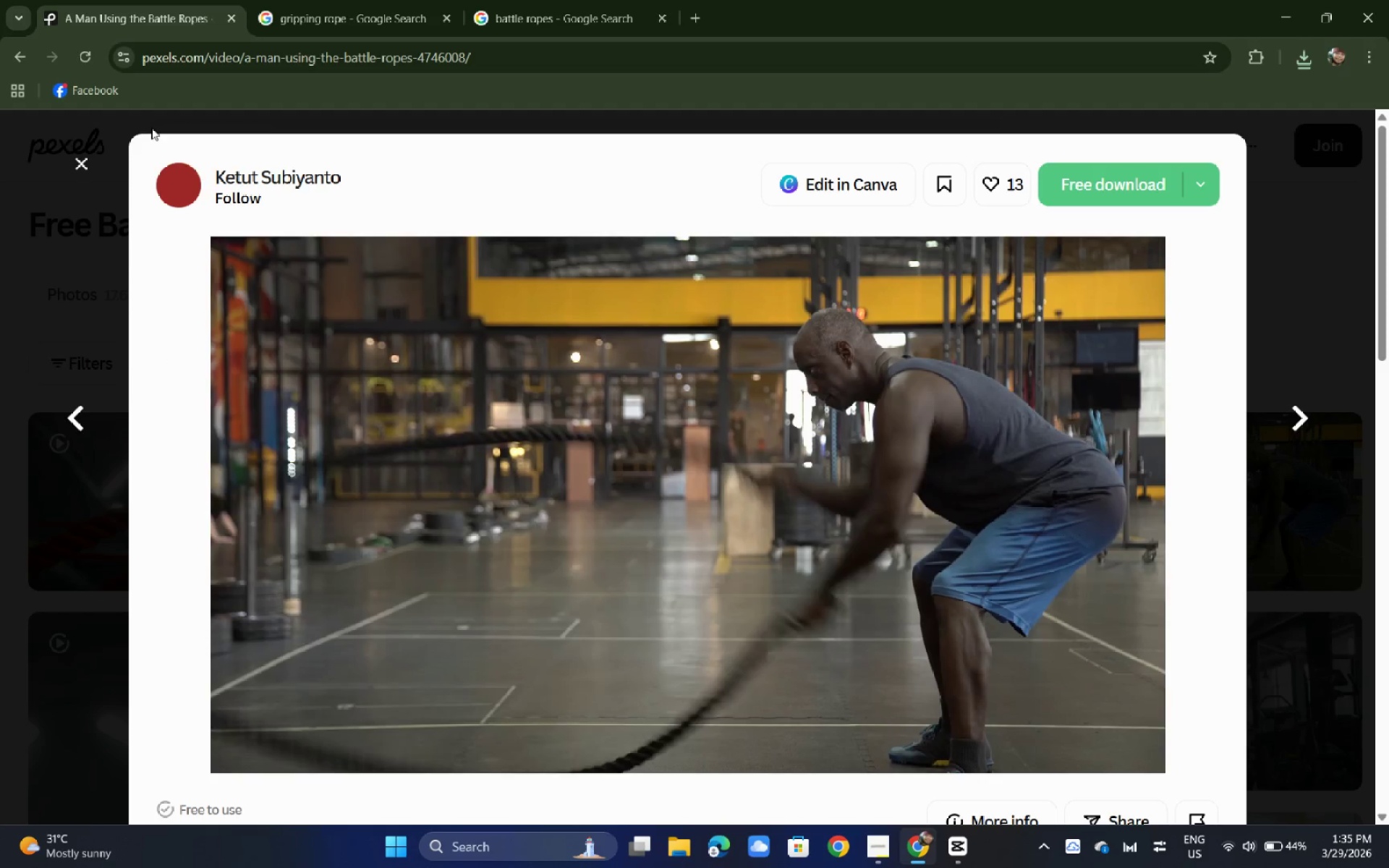 
wait(6.64)
 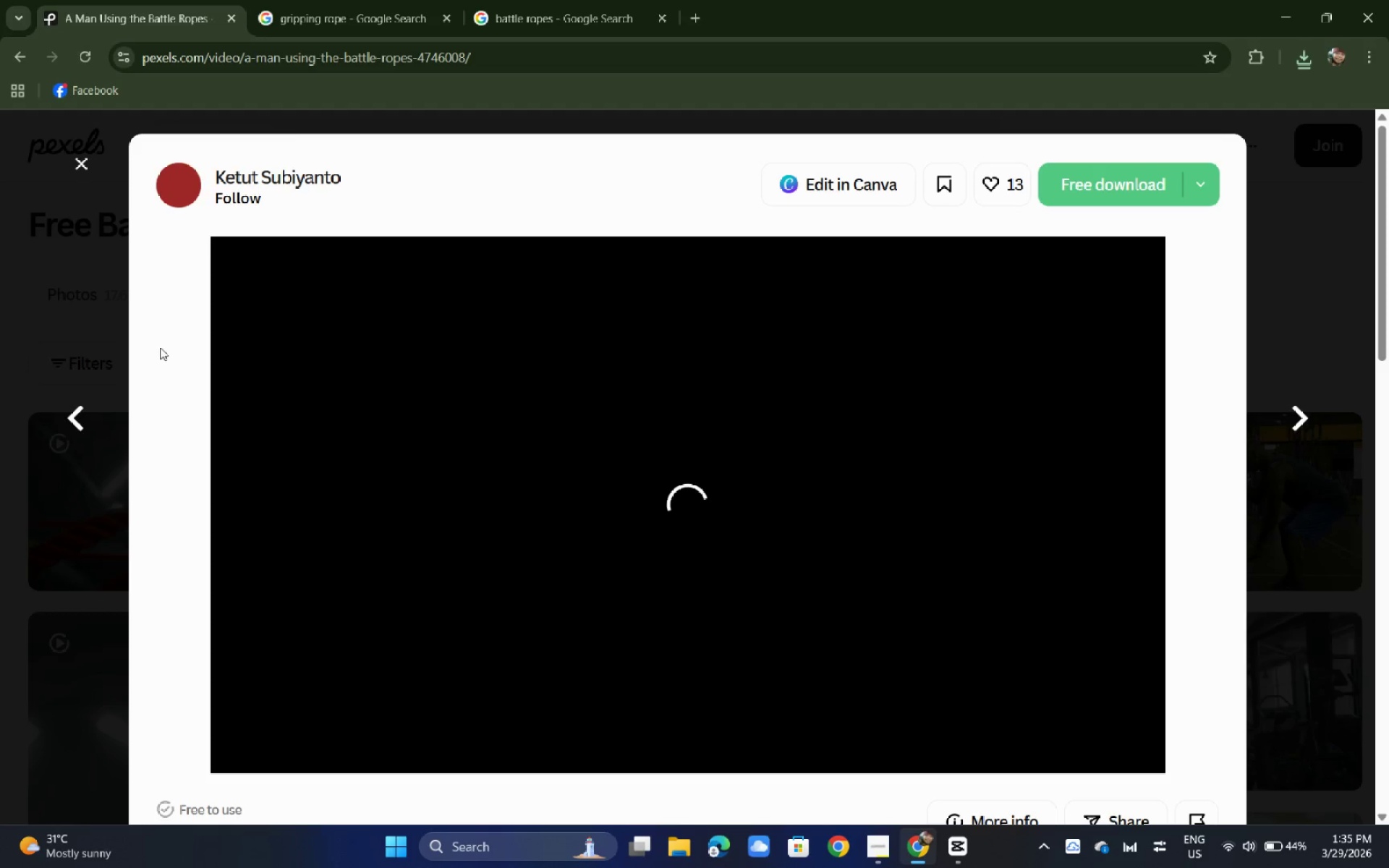 
left_click([1069, 180])
 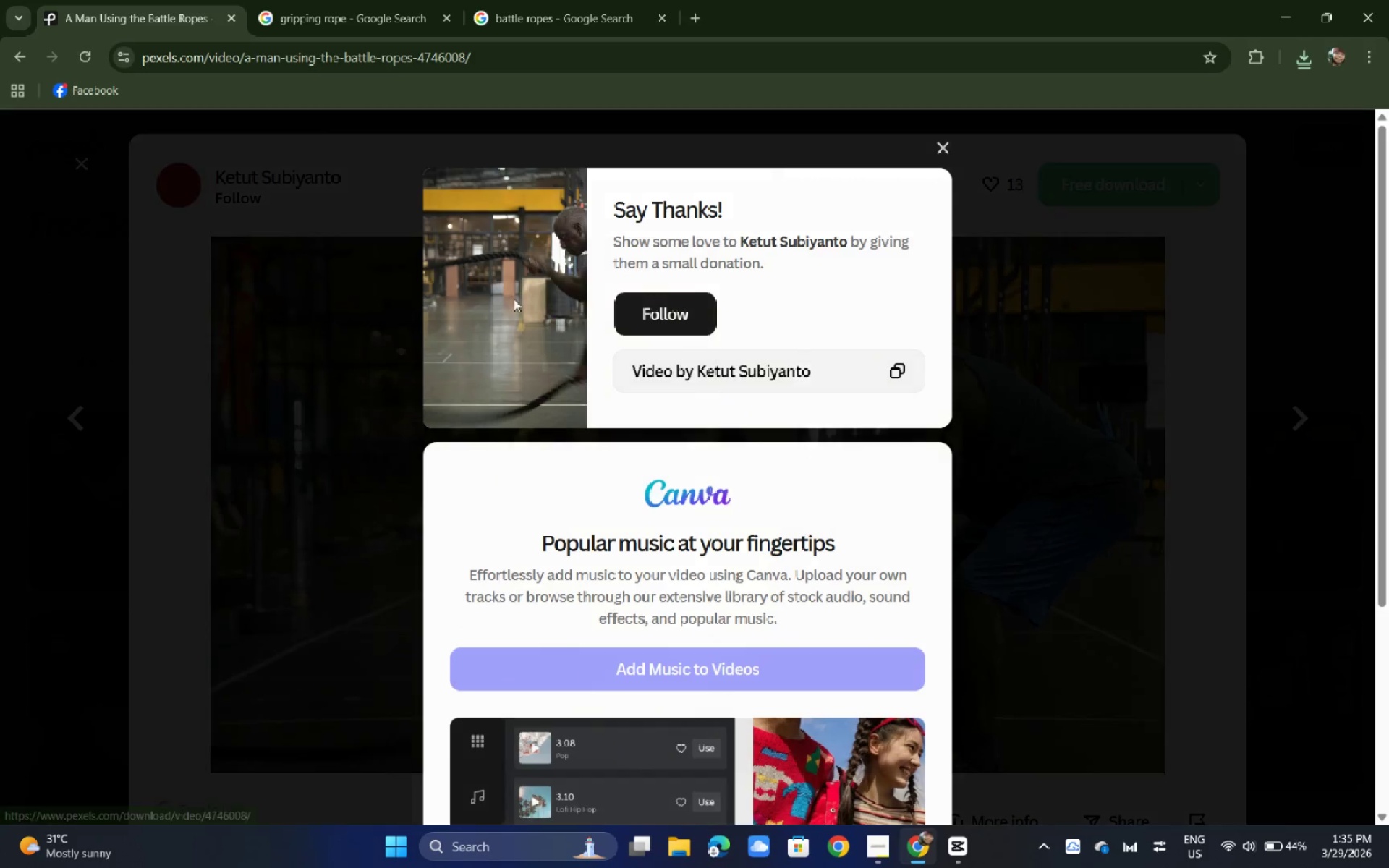 
left_click([0, 414])
 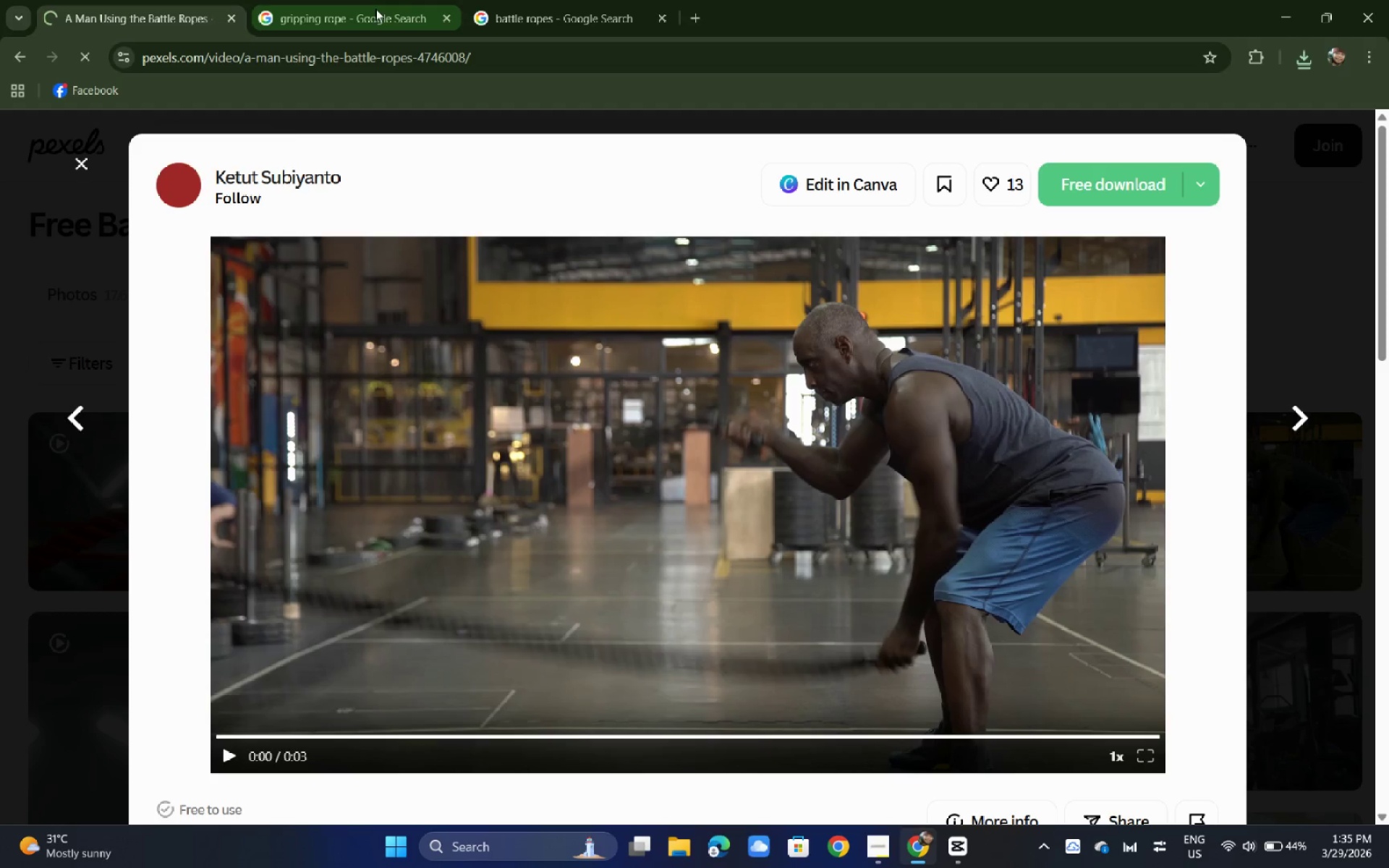 
left_click([372, 1])
 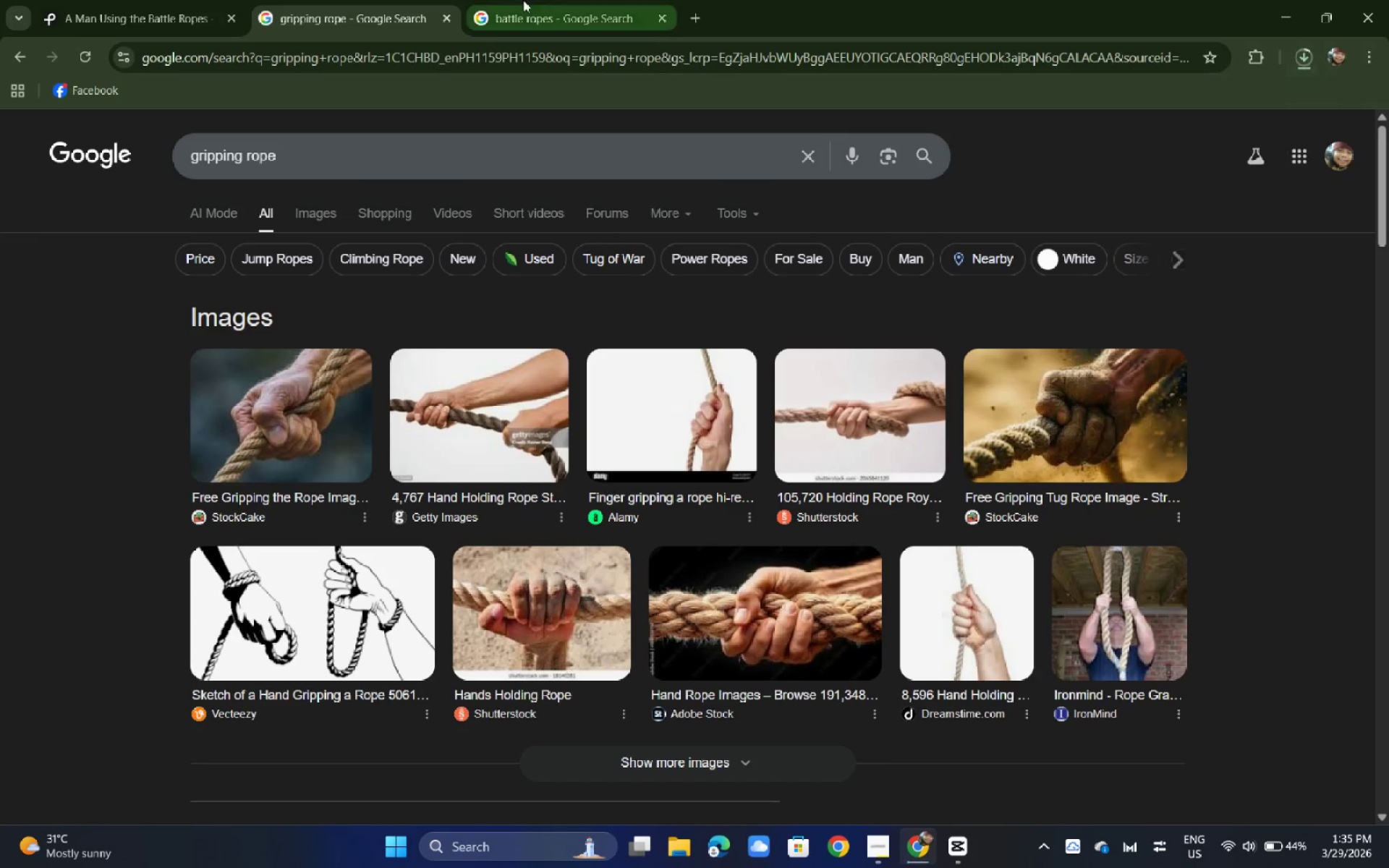 
left_click([528, 0])
 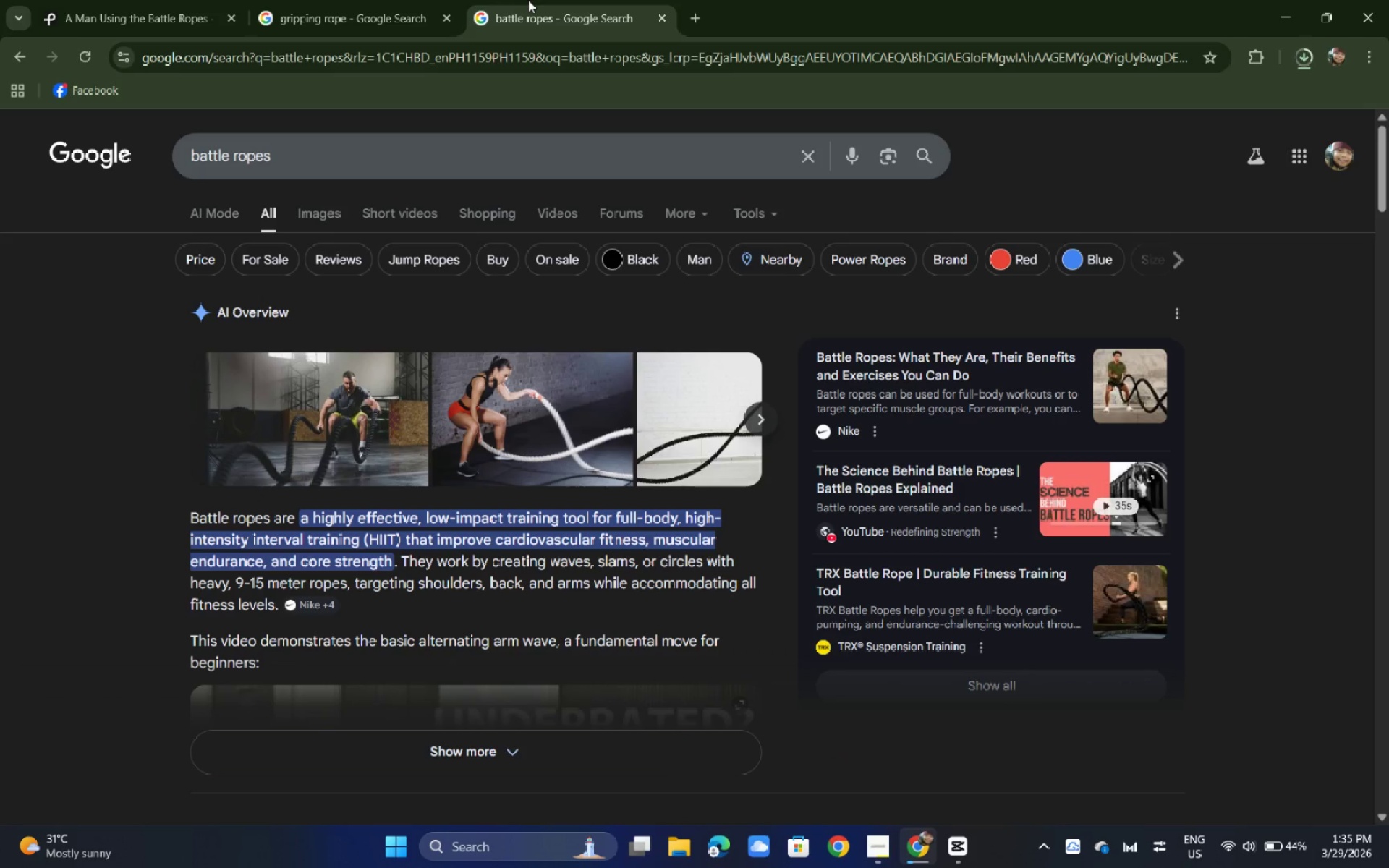 
key(Tab)
 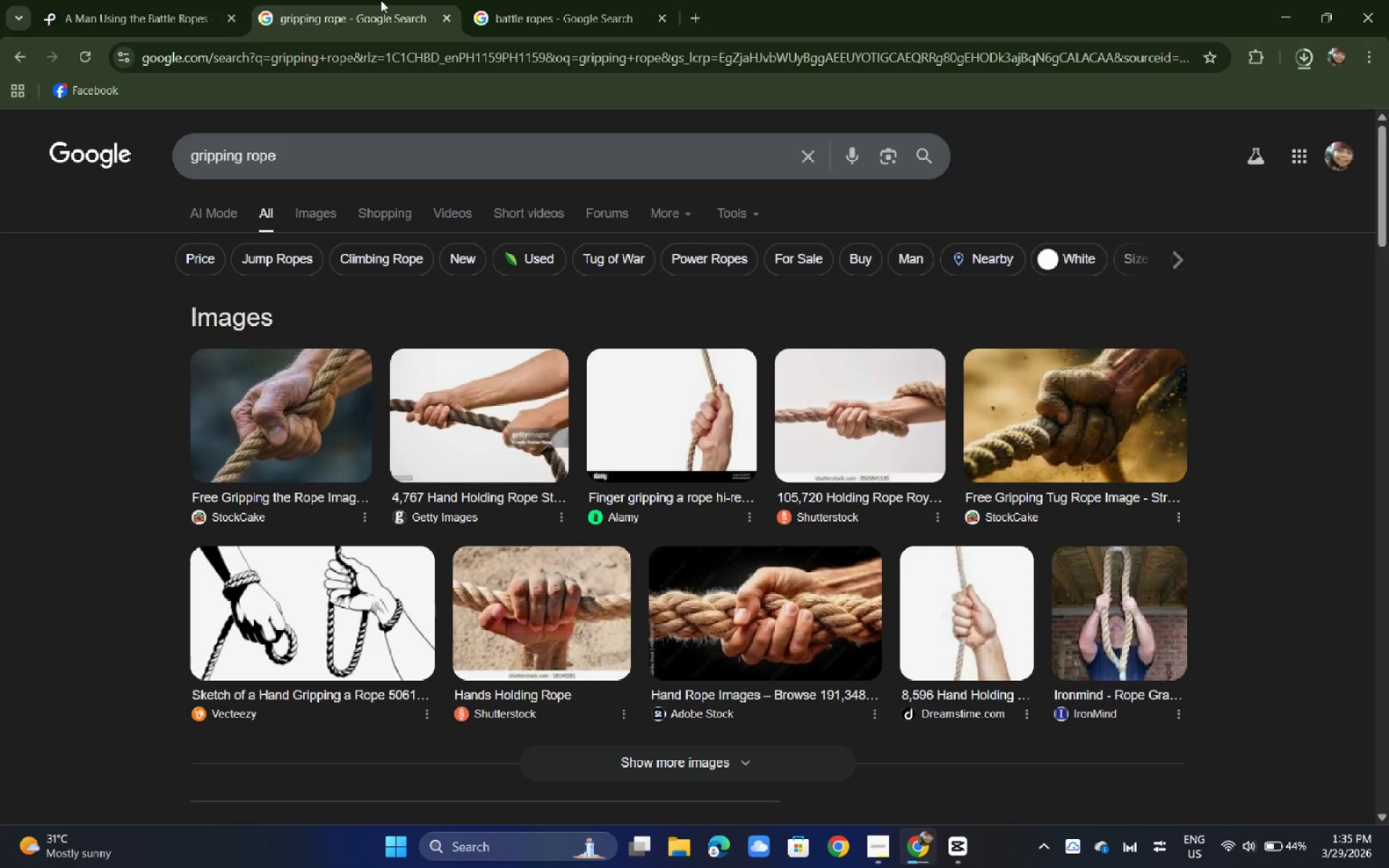 
key(Alt+AltLeft)
 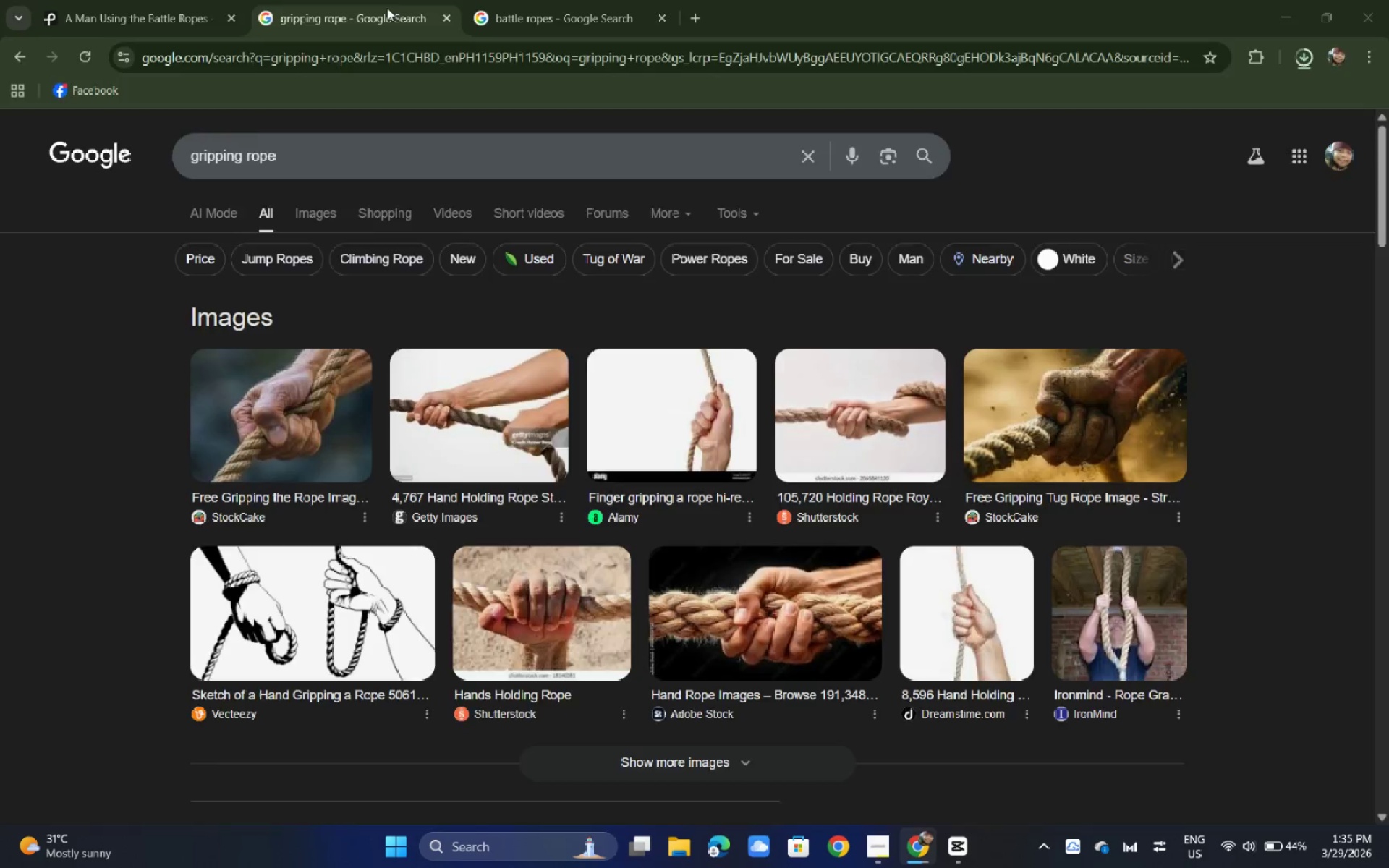 
key(Alt+Tab)